 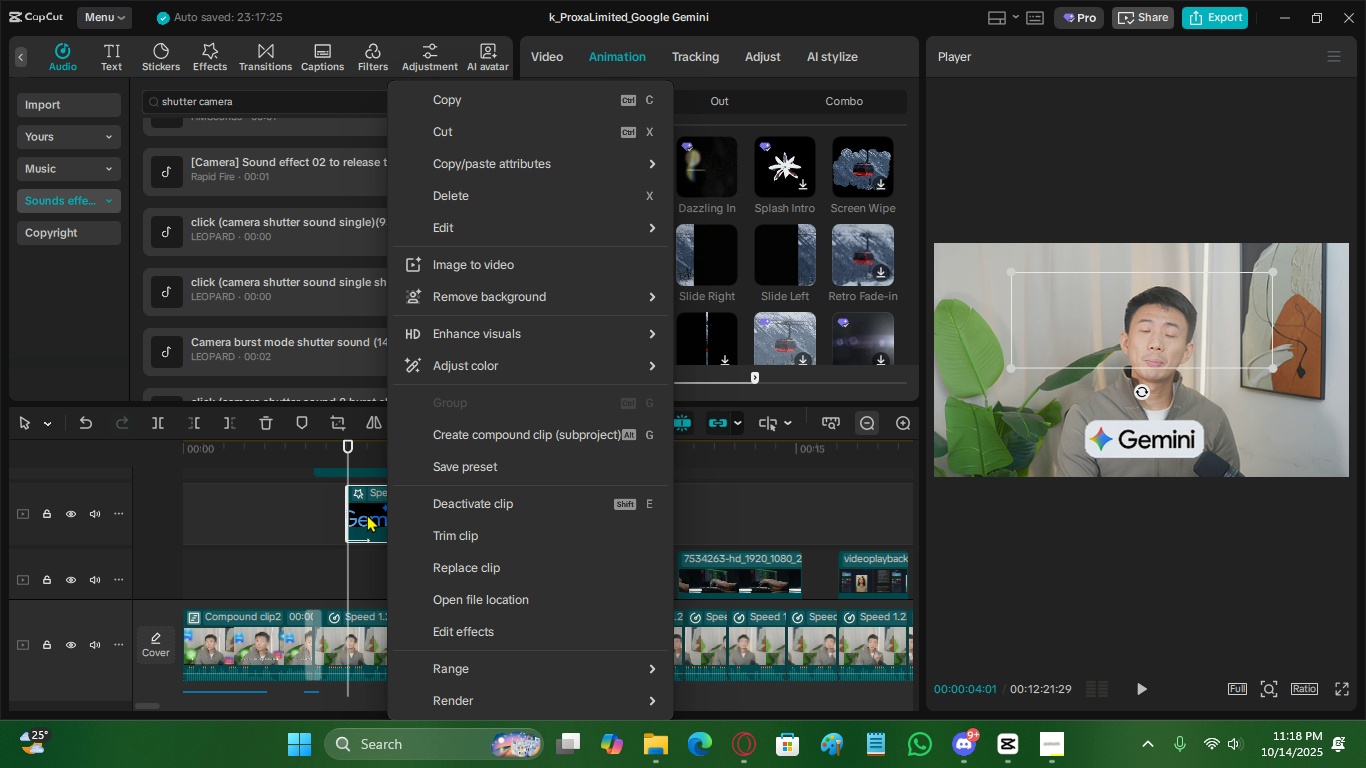 
mouse_move([521, 395])
 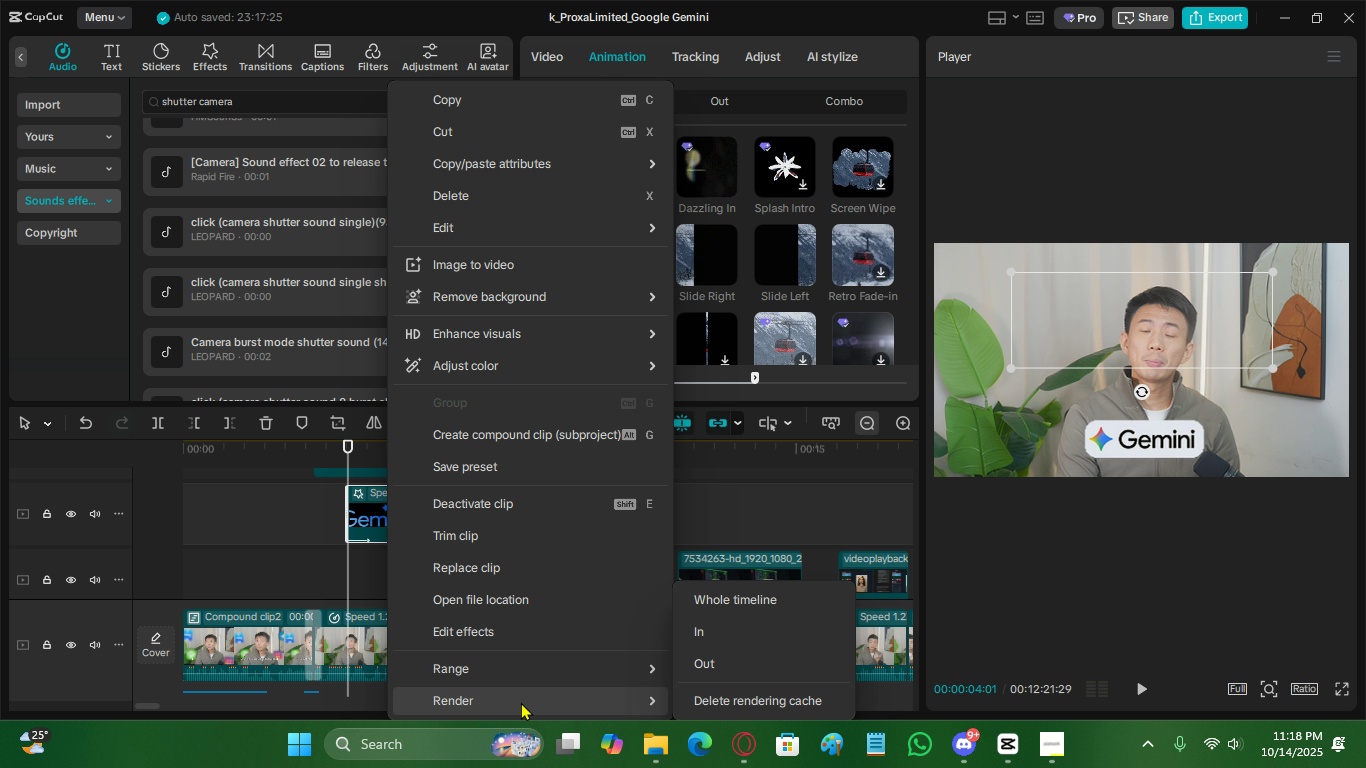 
mouse_move([516, 635])
 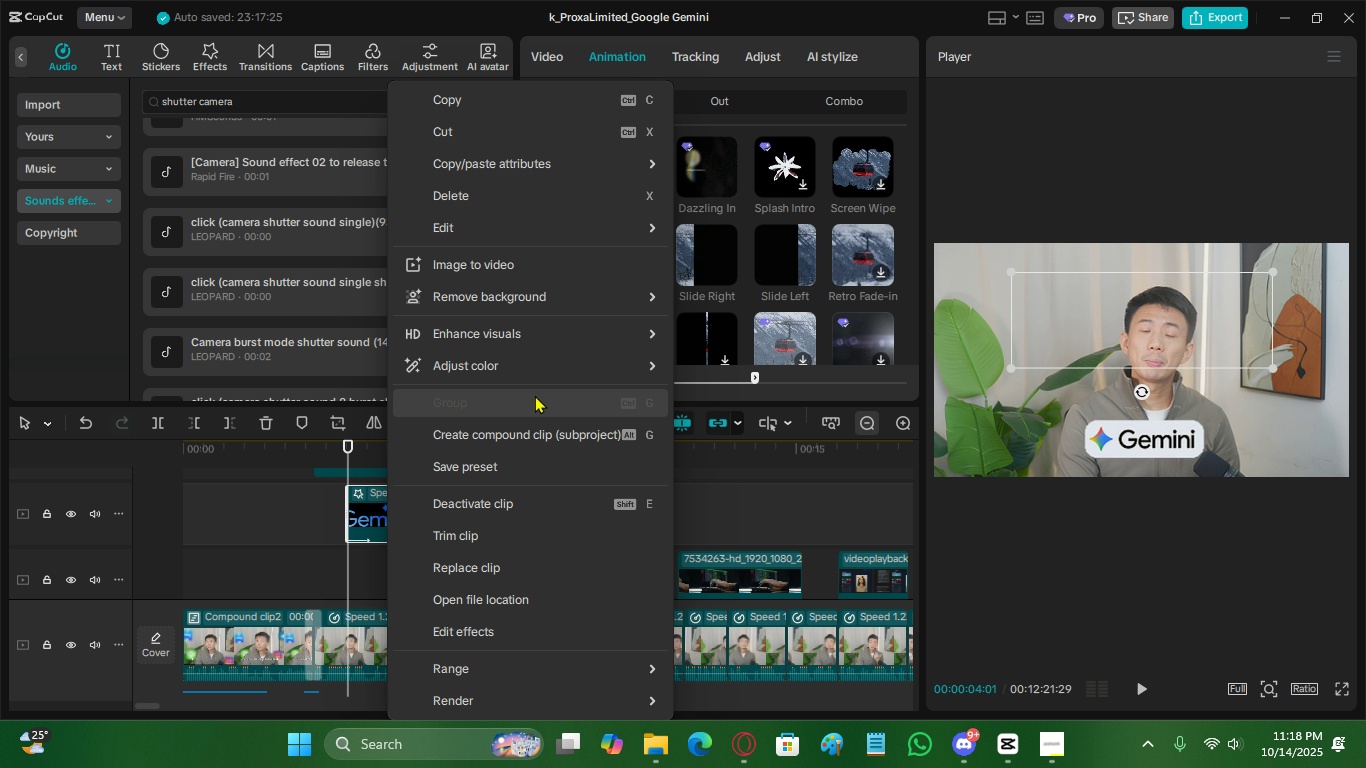 
mouse_move([537, 350])
 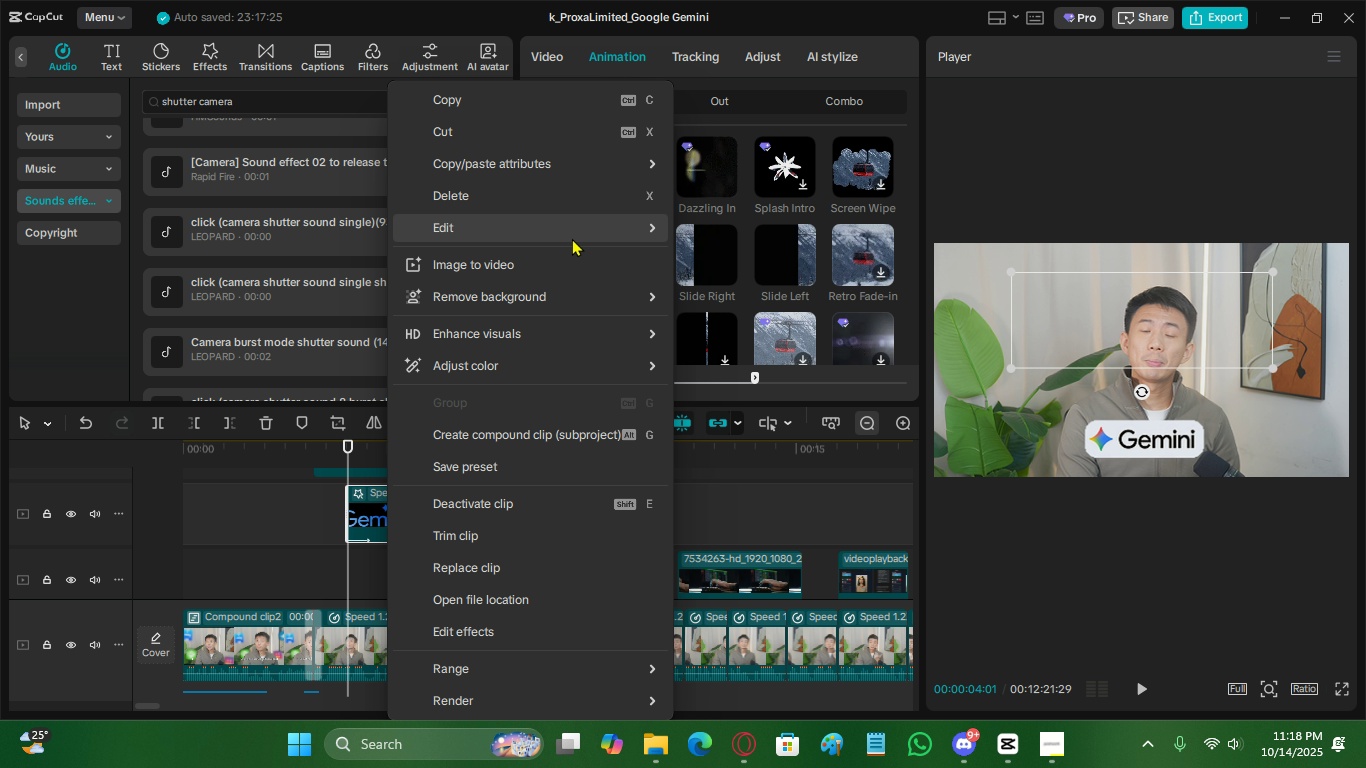 
mouse_move([576, 161])
 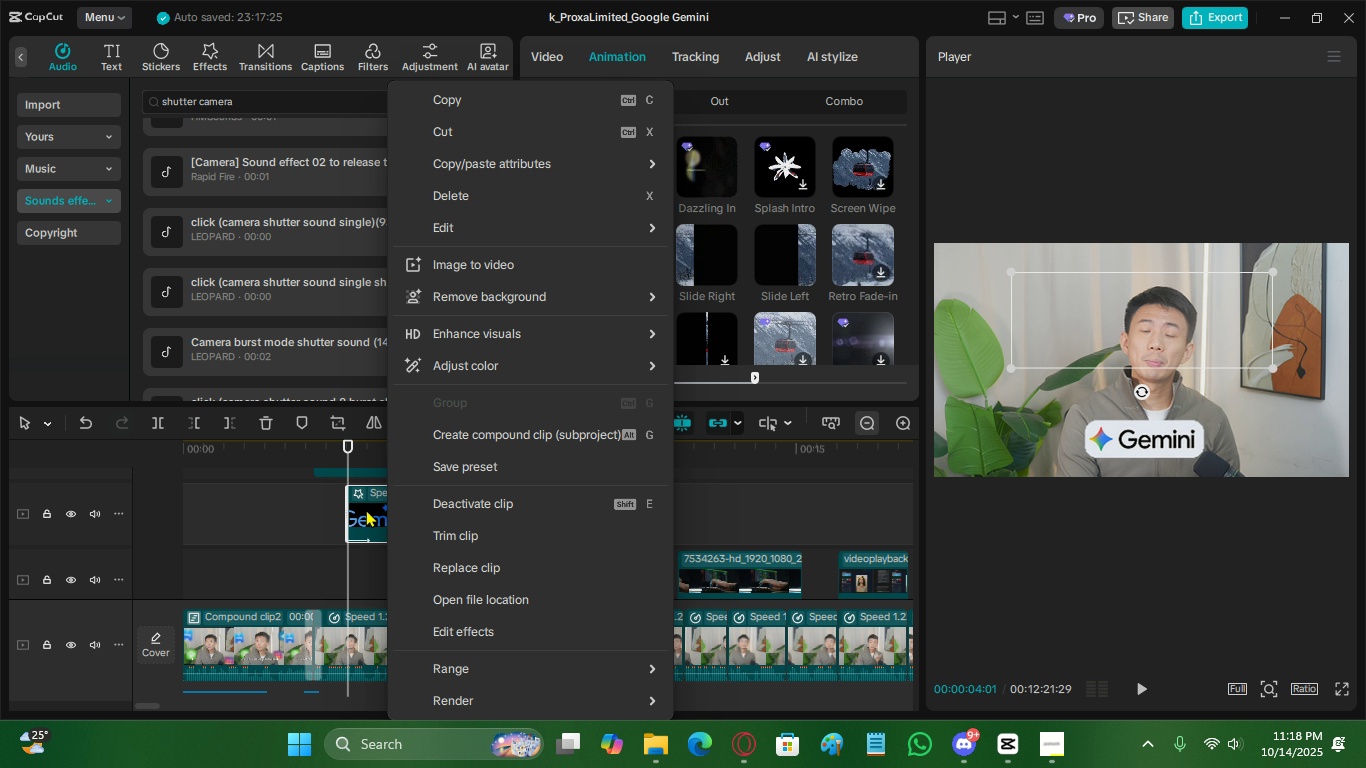 
left_click([366, 509])
 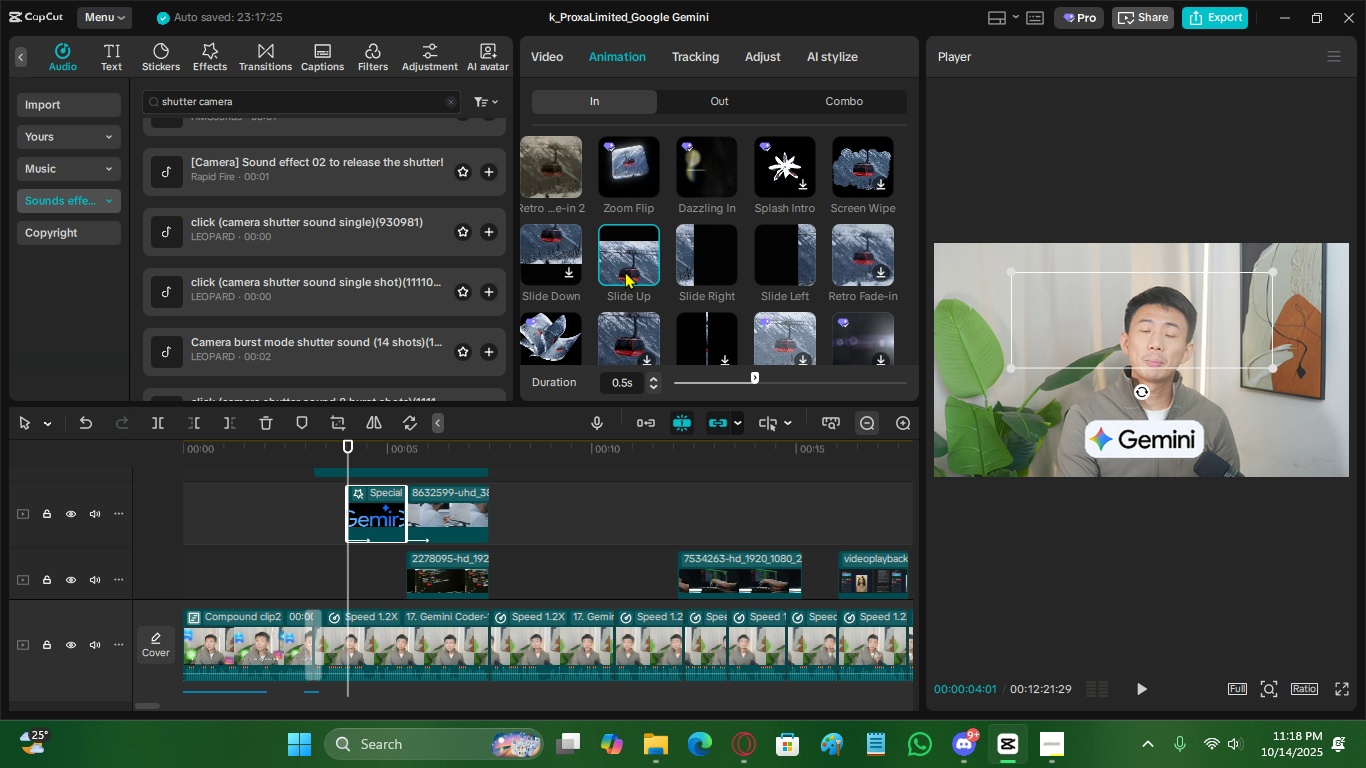 
left_click([625, 270])
 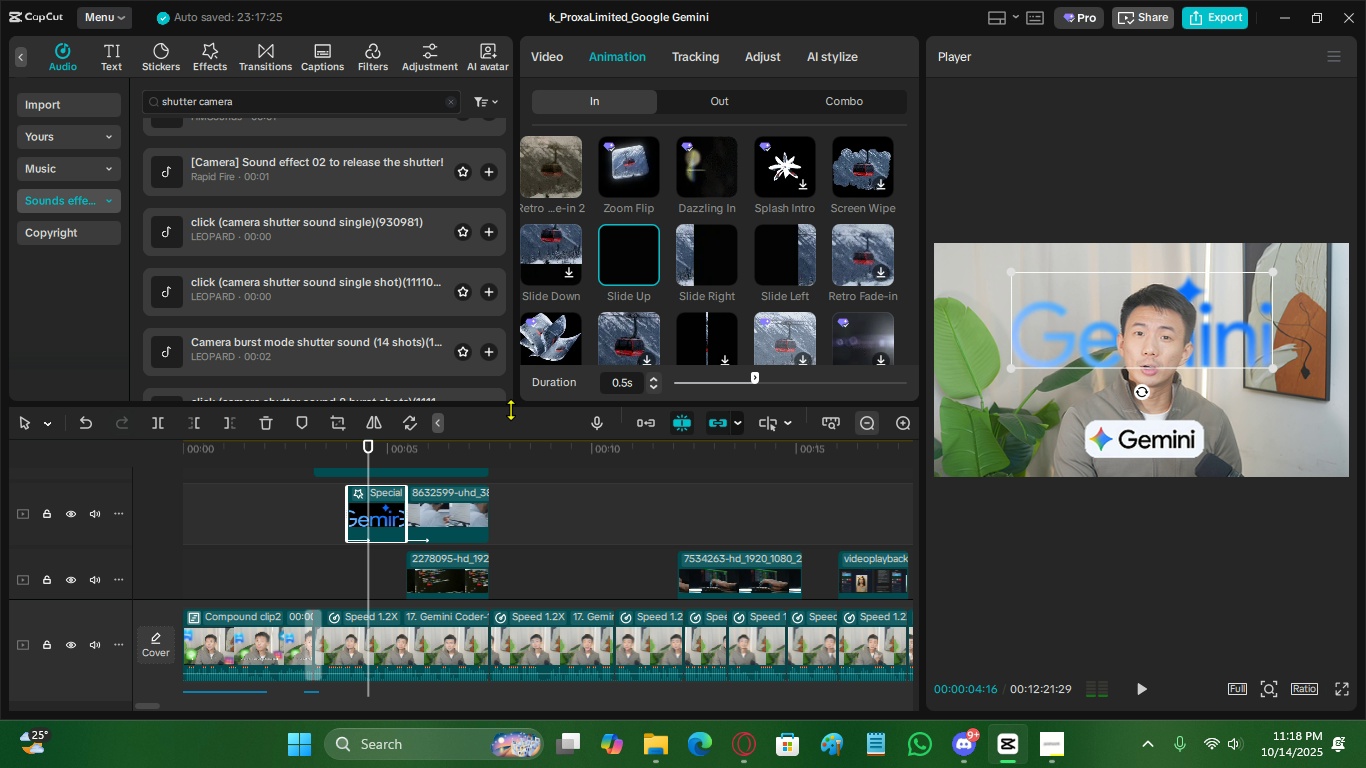 
scroll: coordinate [372, 517], scroll_direction: up, amount: 5.0
 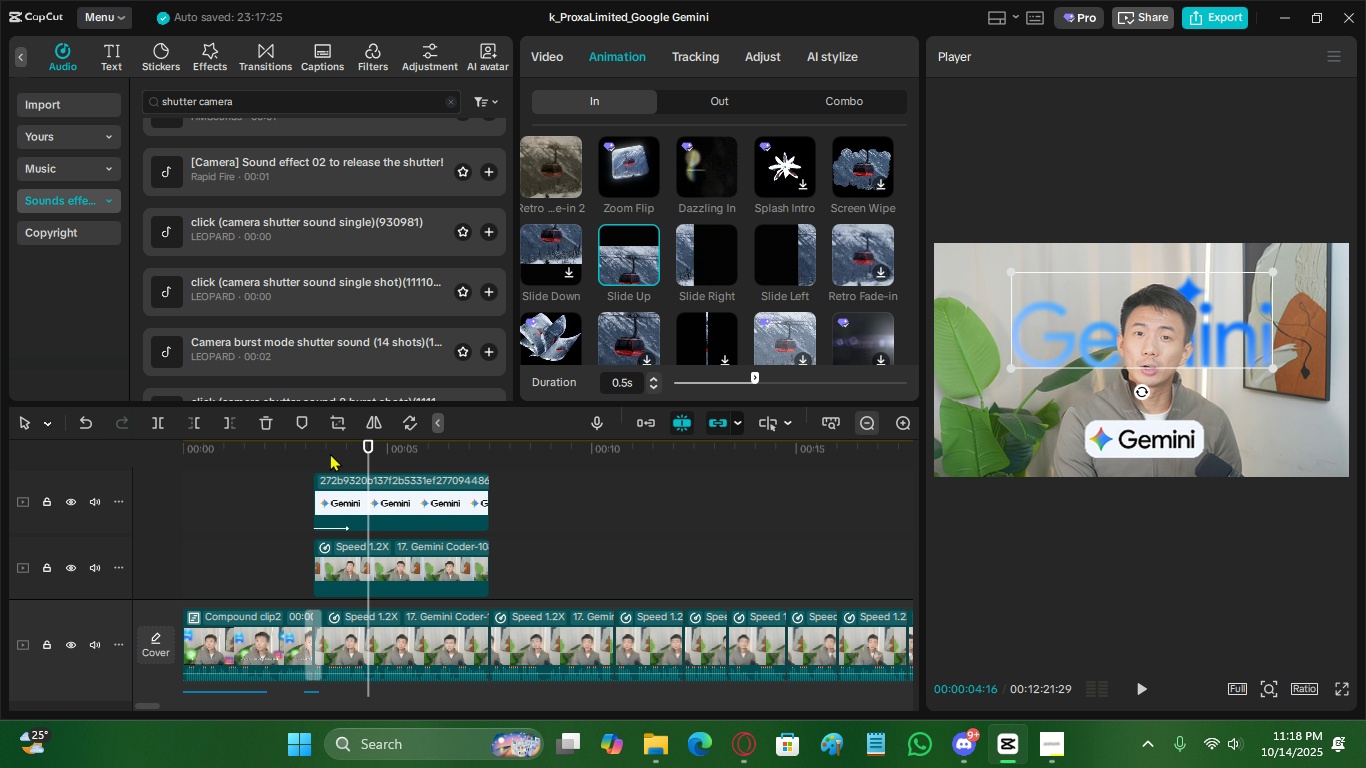 
left_click_drag(start_coordinate=[327, 449], to_coordinate=[317, 456])
 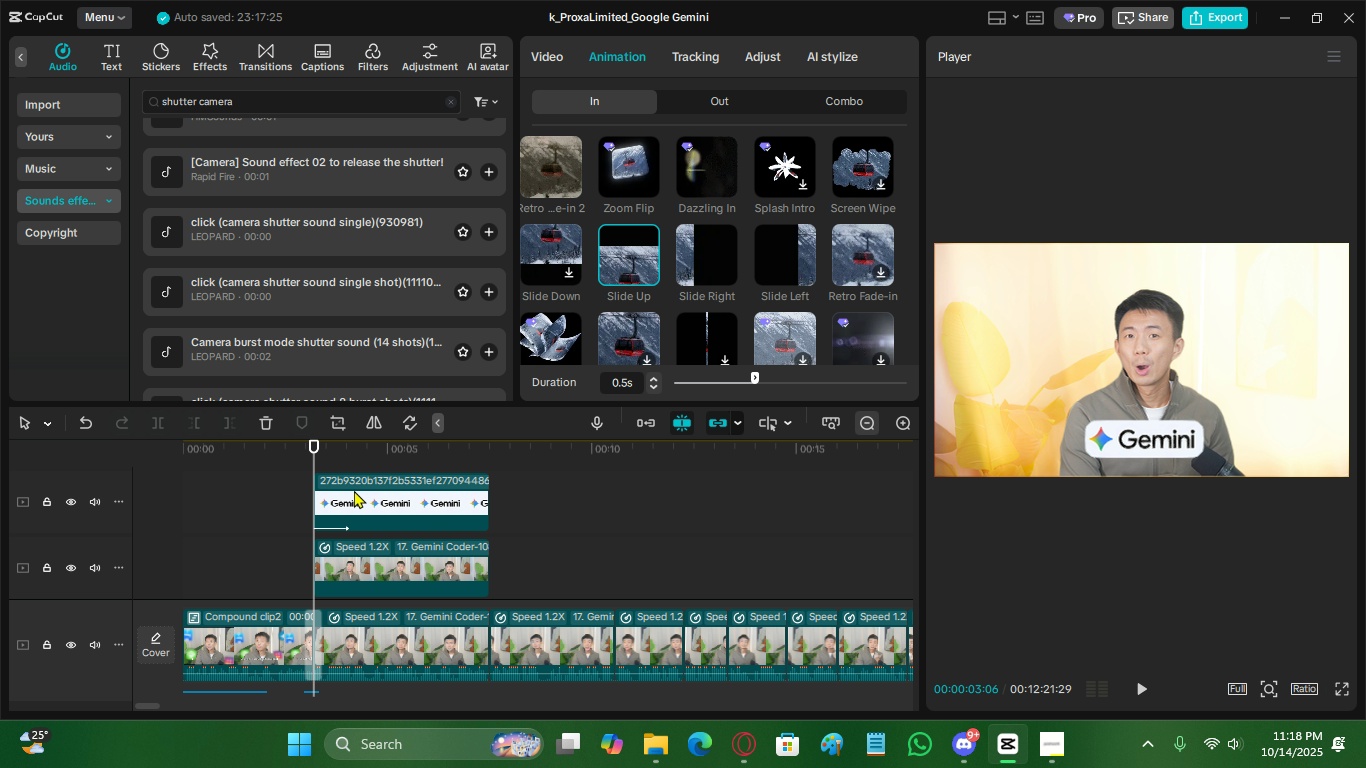 
left_click([354, 490])
 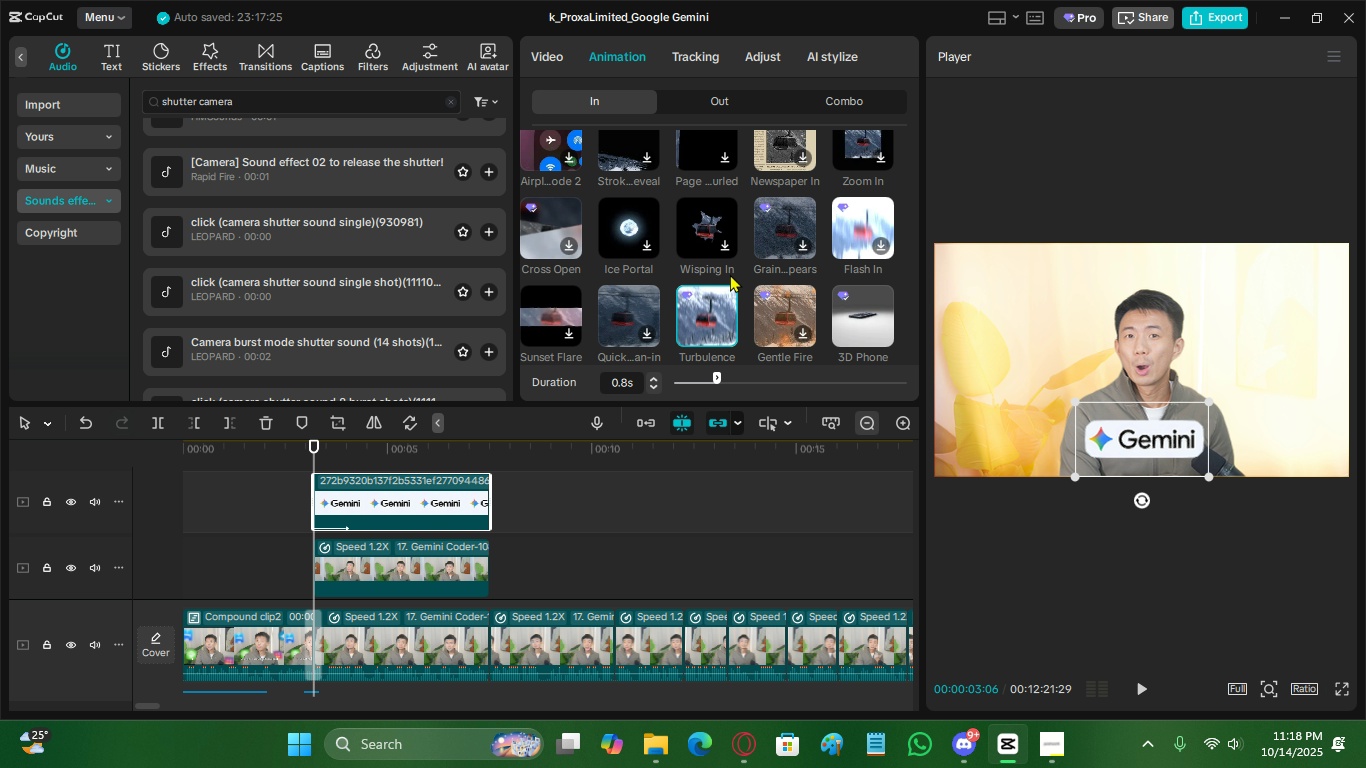 
scroll: coordinate [732, 275], scroll_direction: down, amount: 4.0
 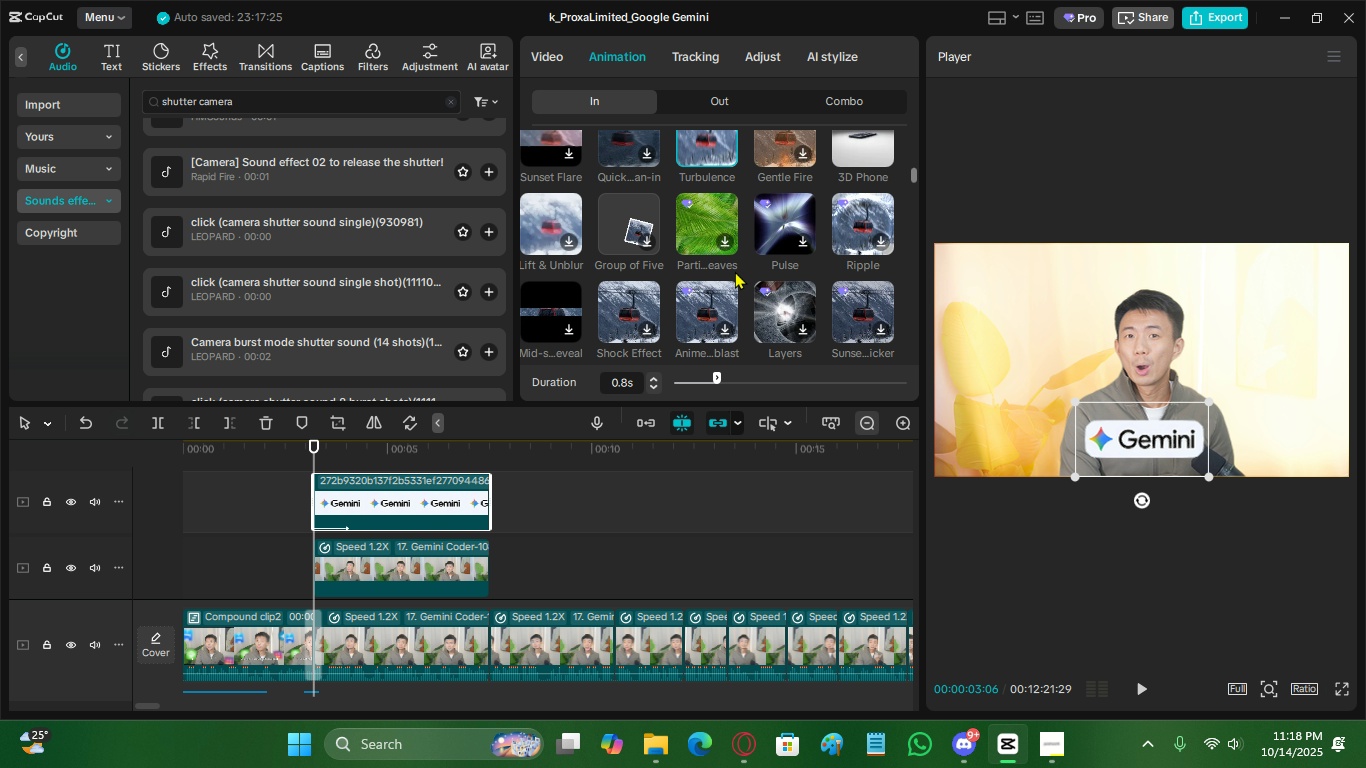 
mouse_move([714, 258])
 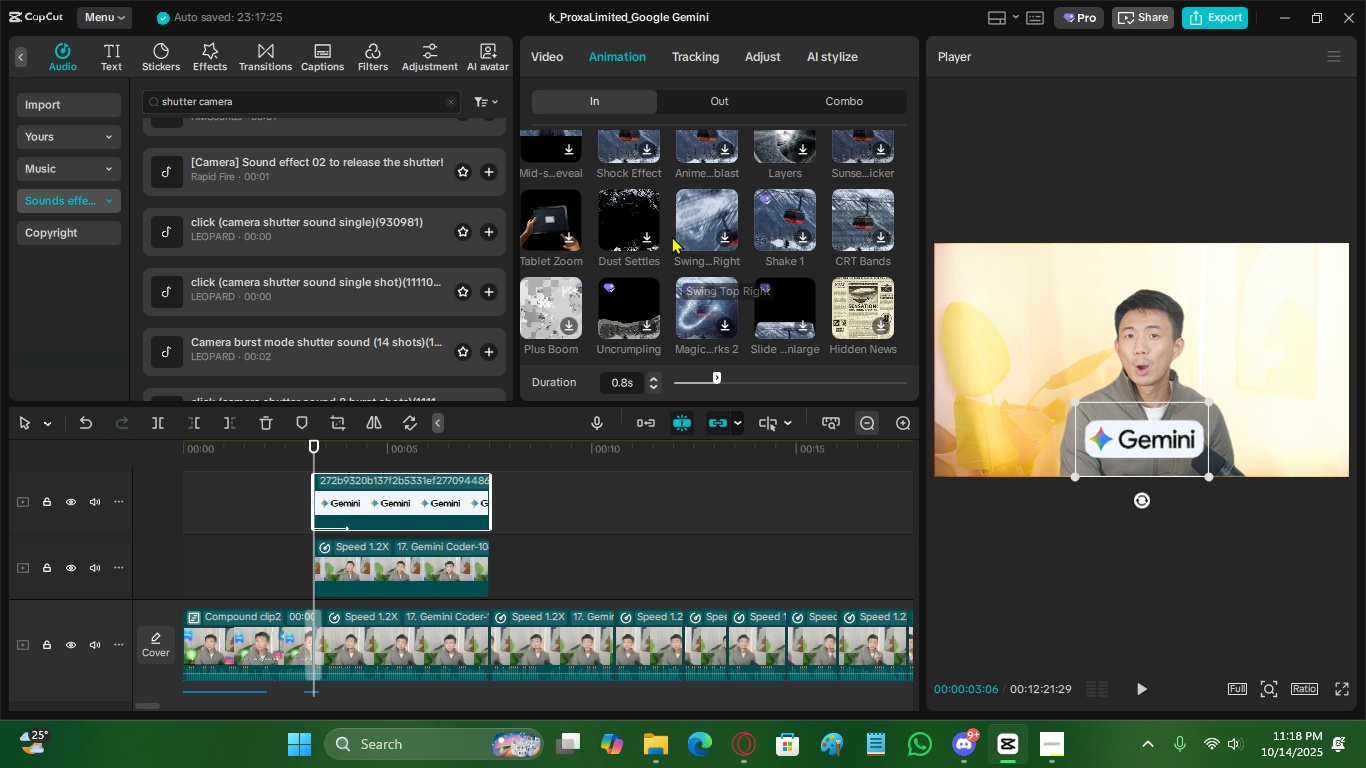 
scroll: coordinate [707, 285], scroll_direction: up, amount: 6.0
 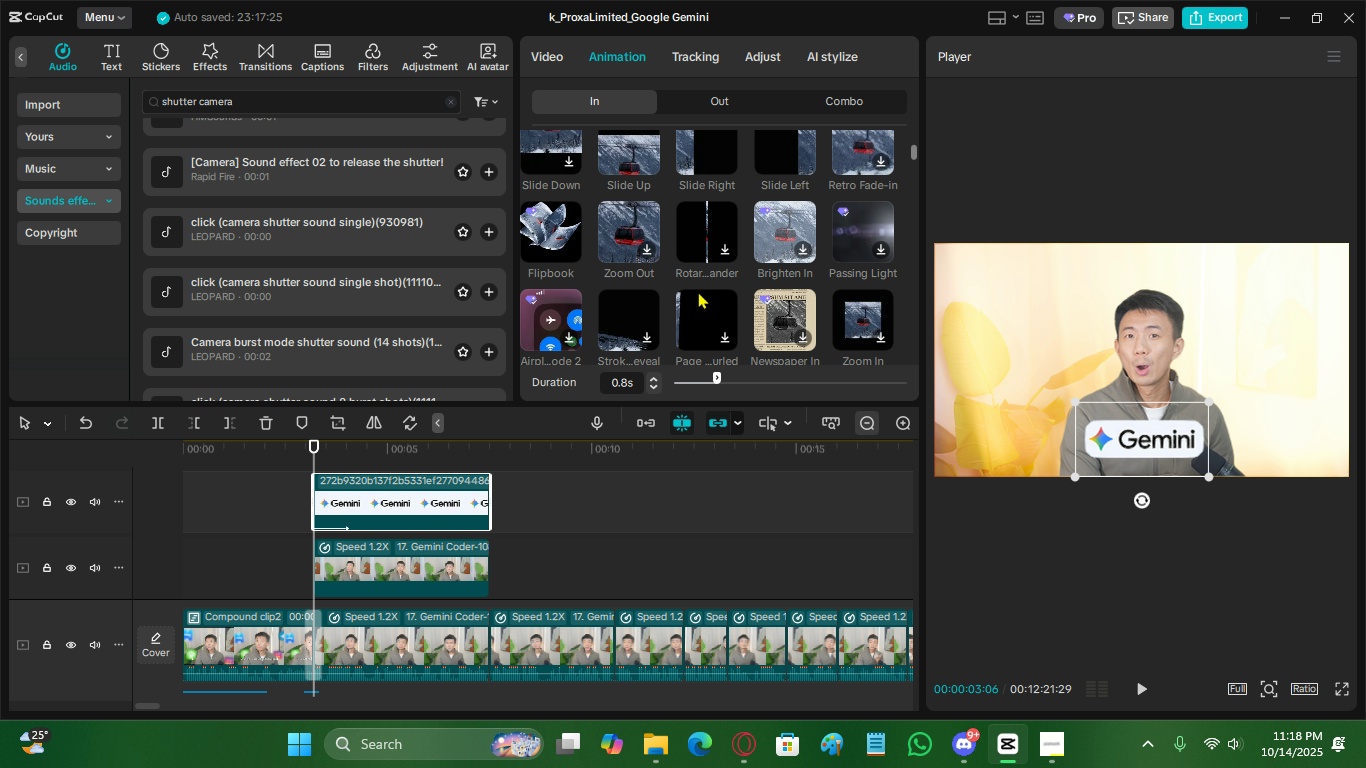 
scroll: coordinate [699, 293], scroll_direction: none, amount: 0.0
 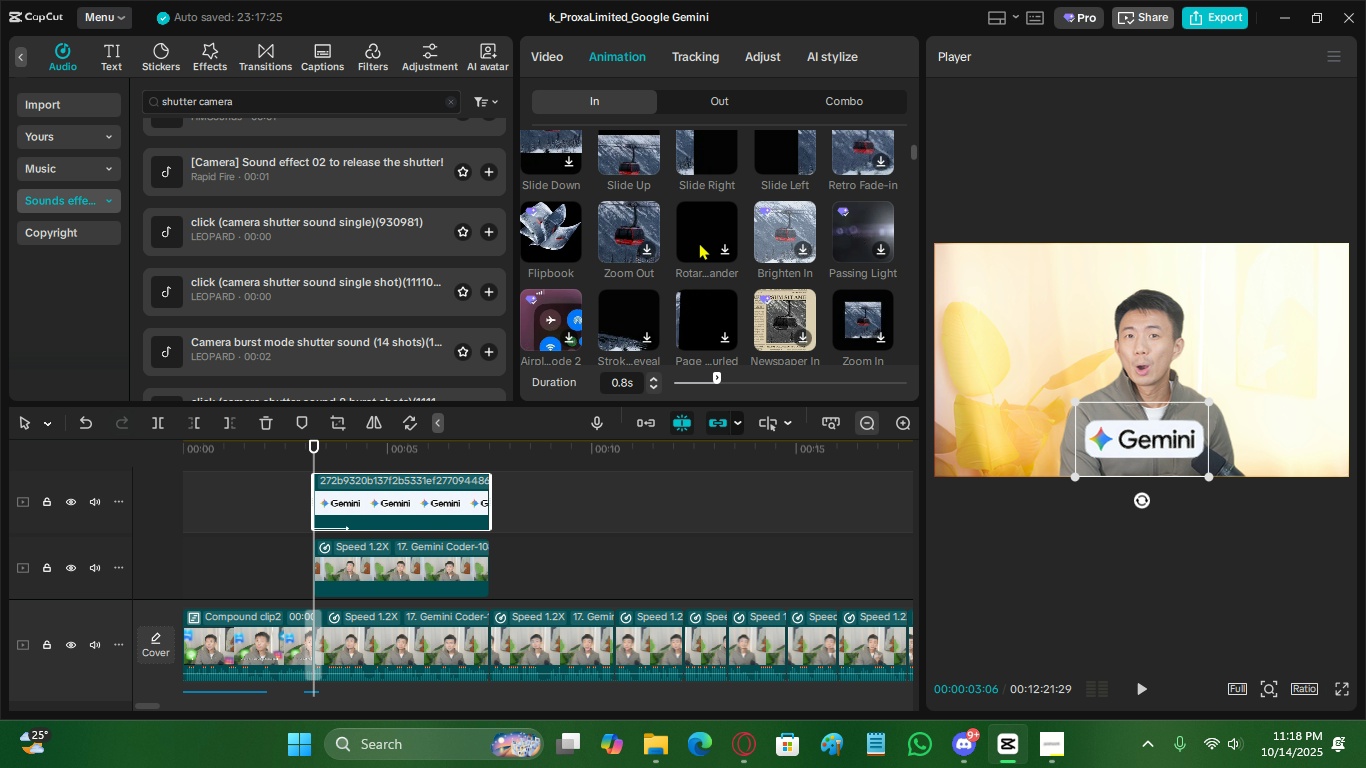 
scroll: coordinate [701, 276], scroll_direction: down, amount: 1.0
 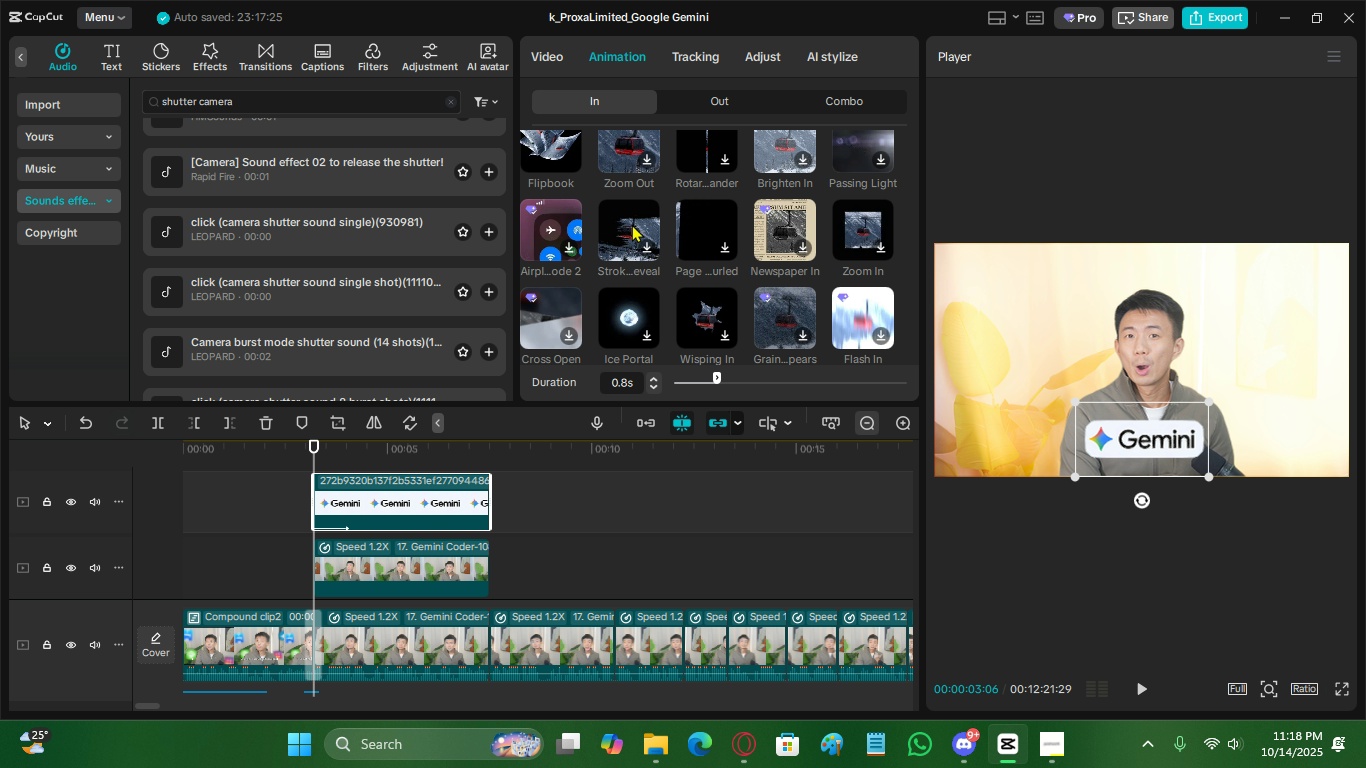 
left_click([696, 217])
 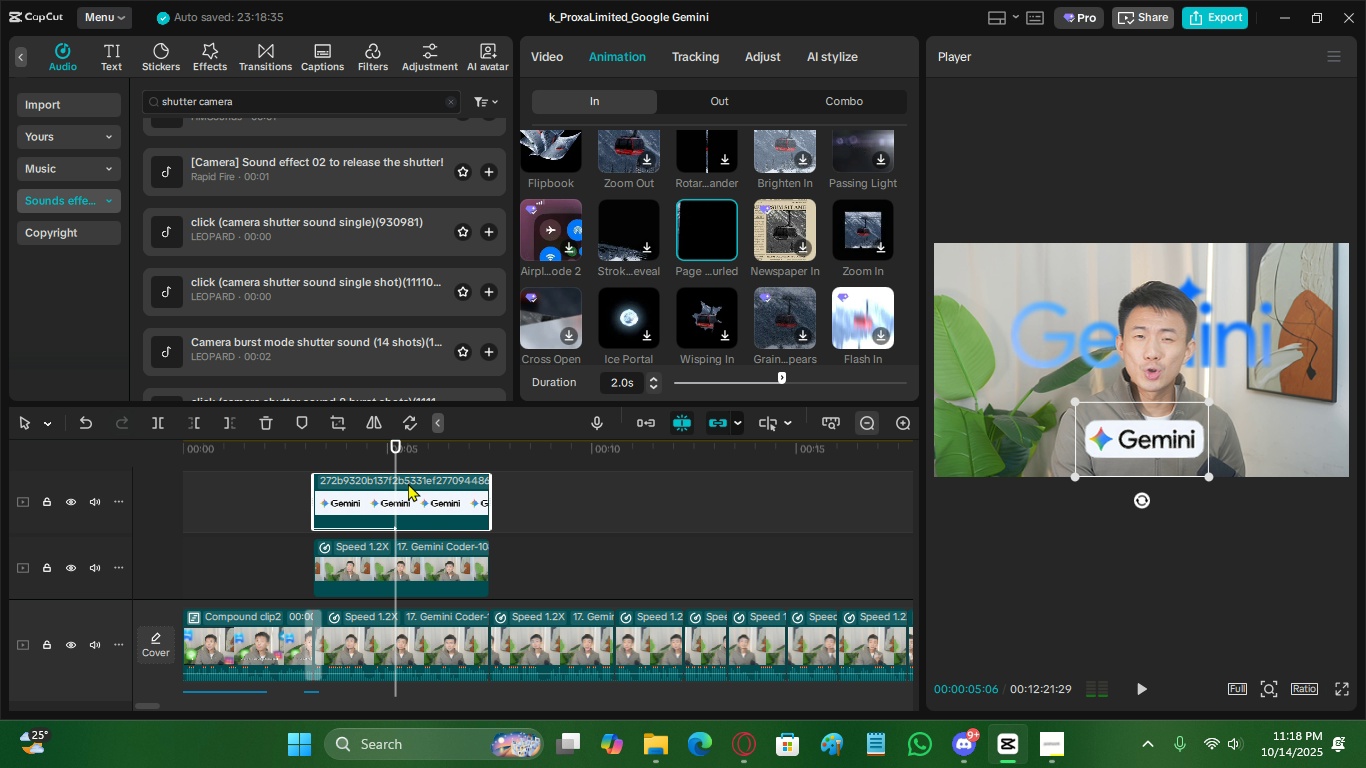 
left_click([697, 379])
 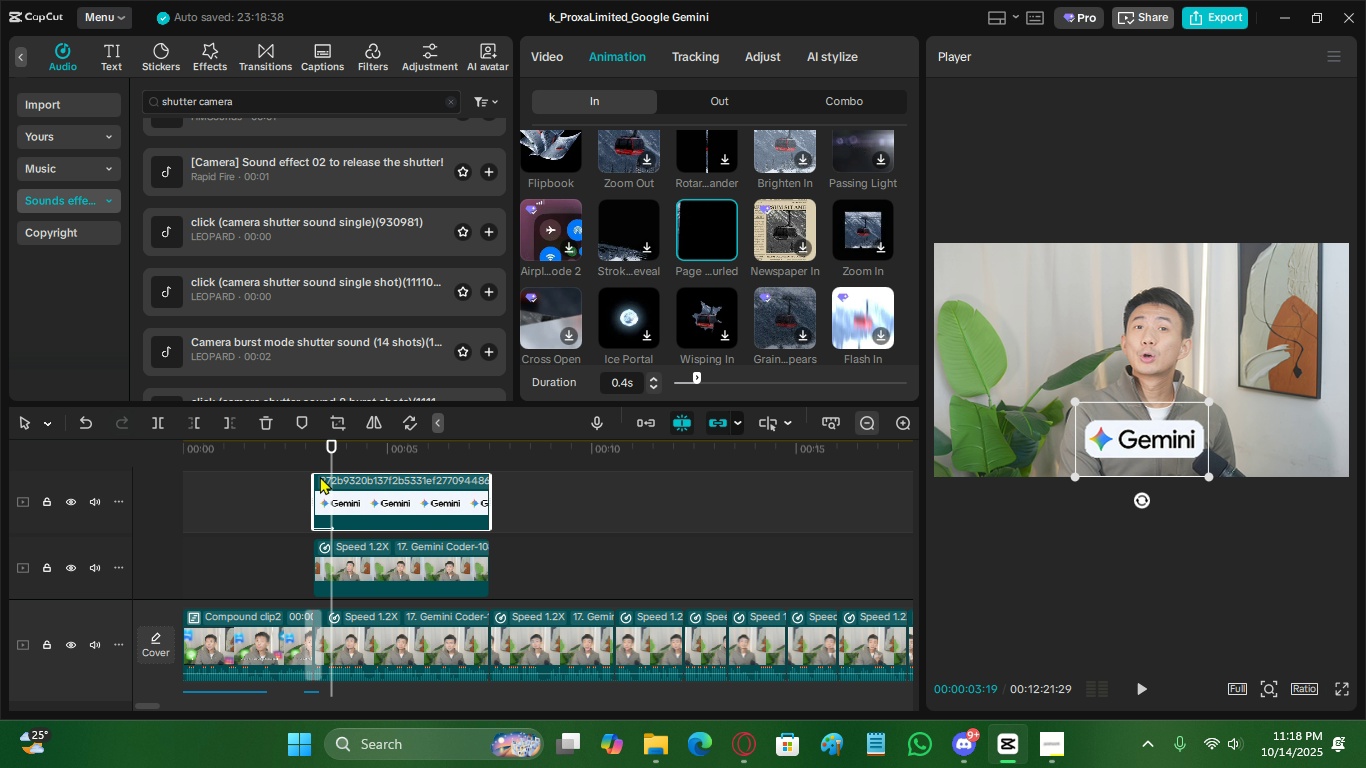 
left_click([301, 453])
 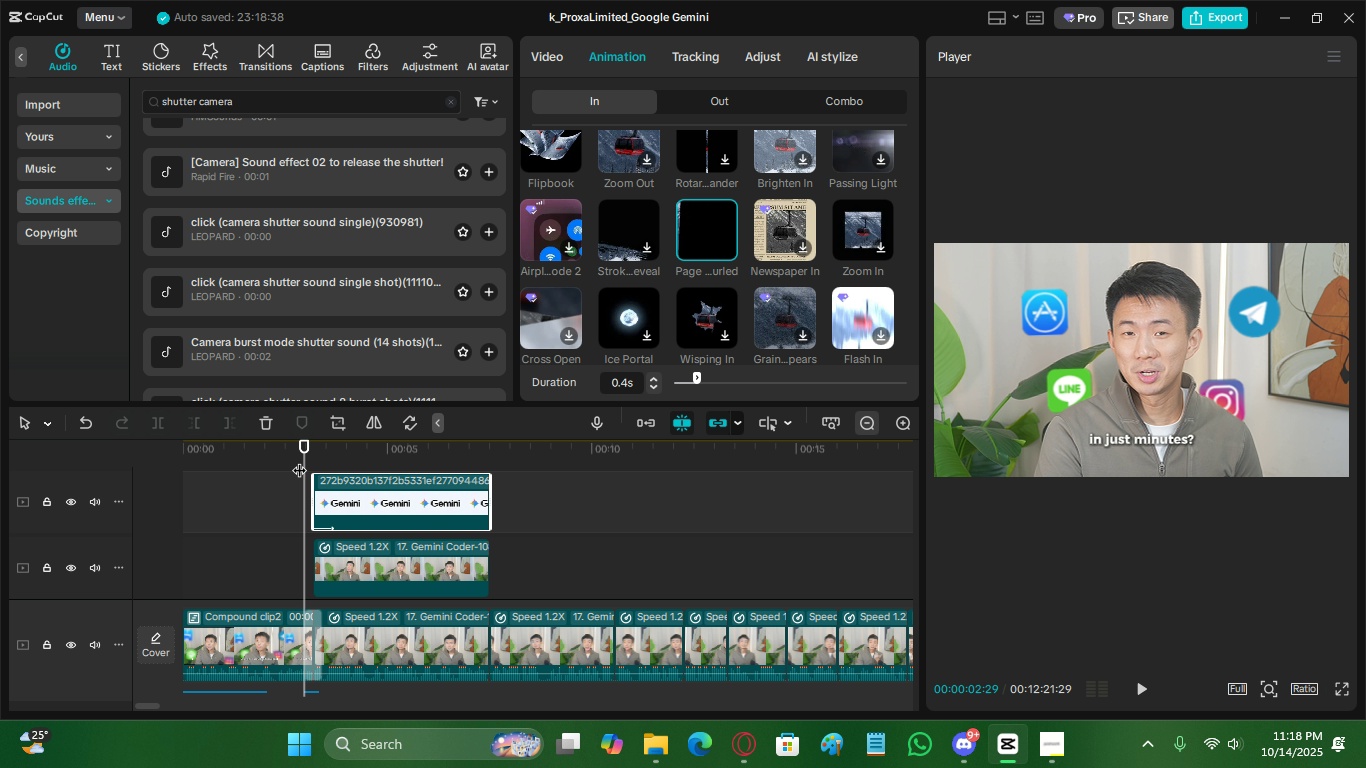 
key(Space)
 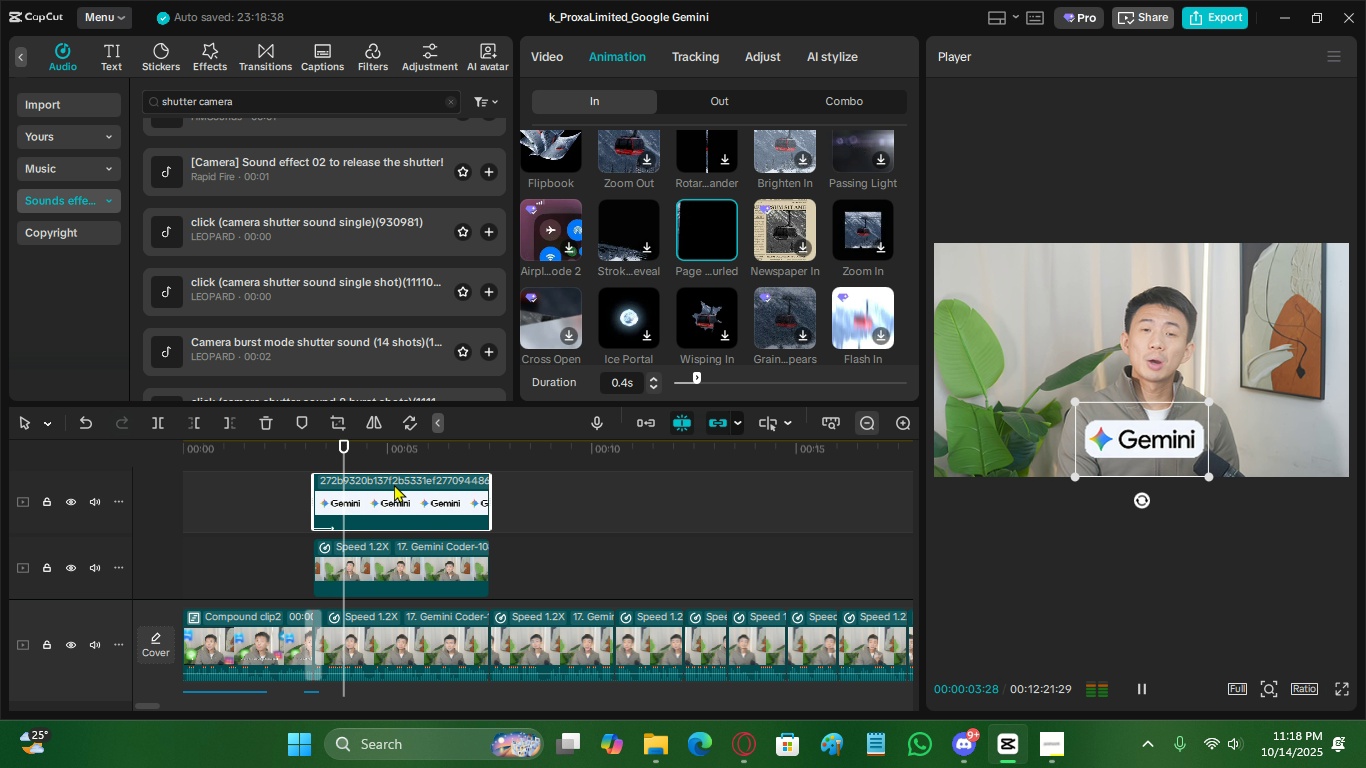 
key(Space)
 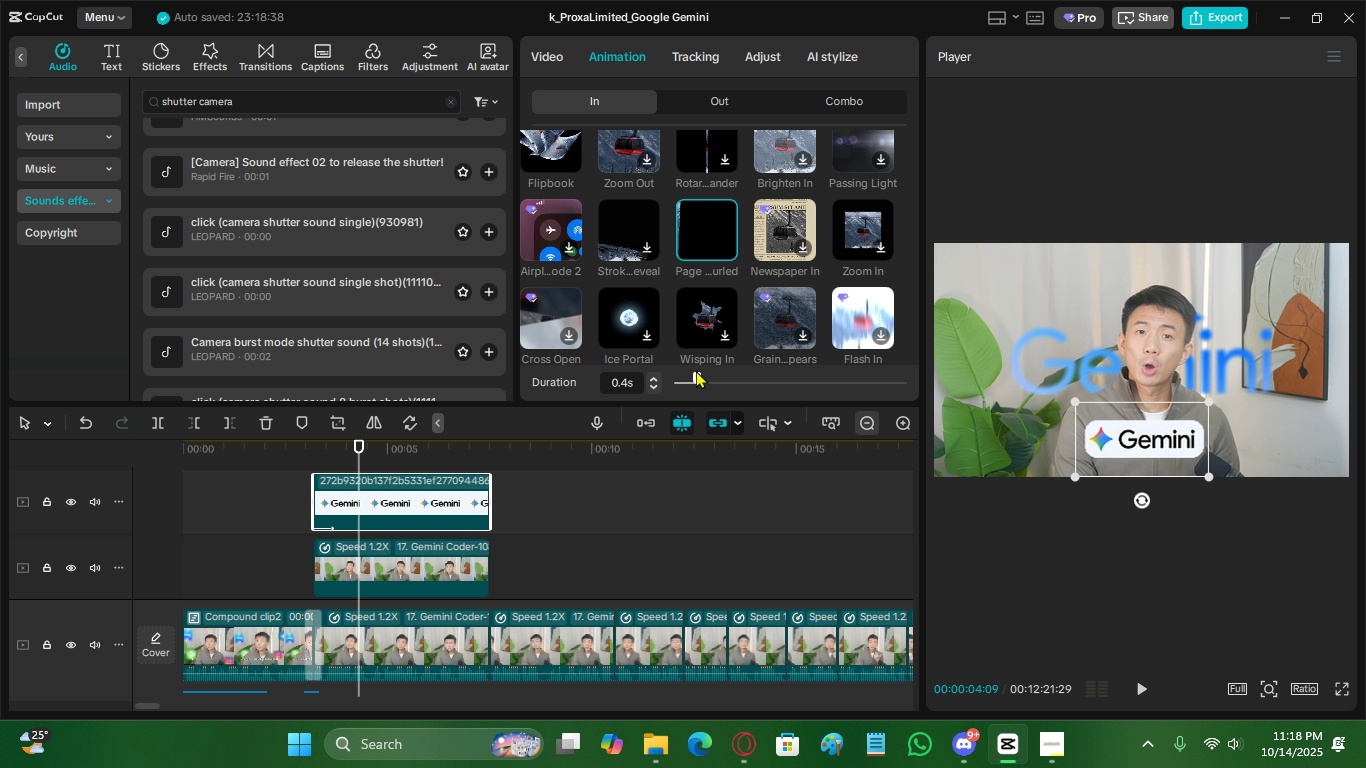 
left_click_drag(start_coordinate=[708, 379], to_coordinate=[721, 379])
 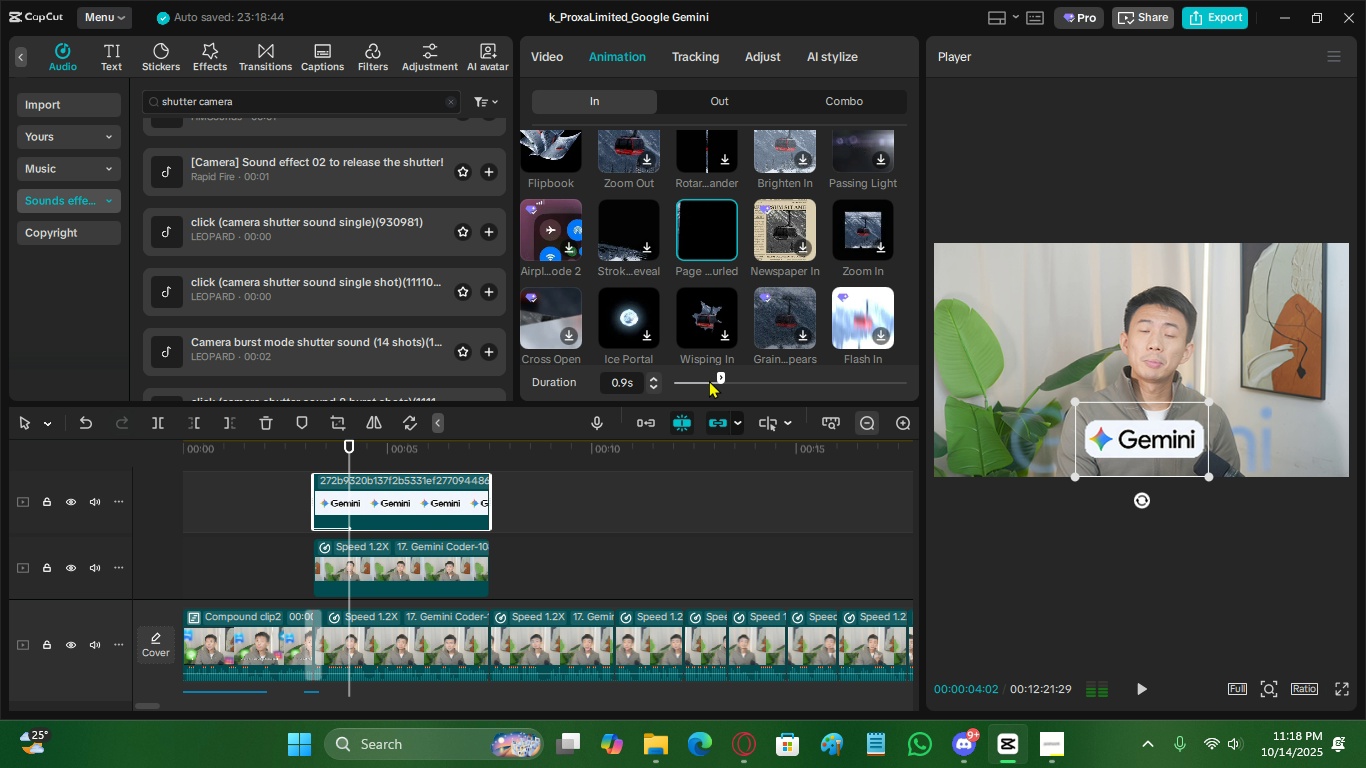 
key(Space)
 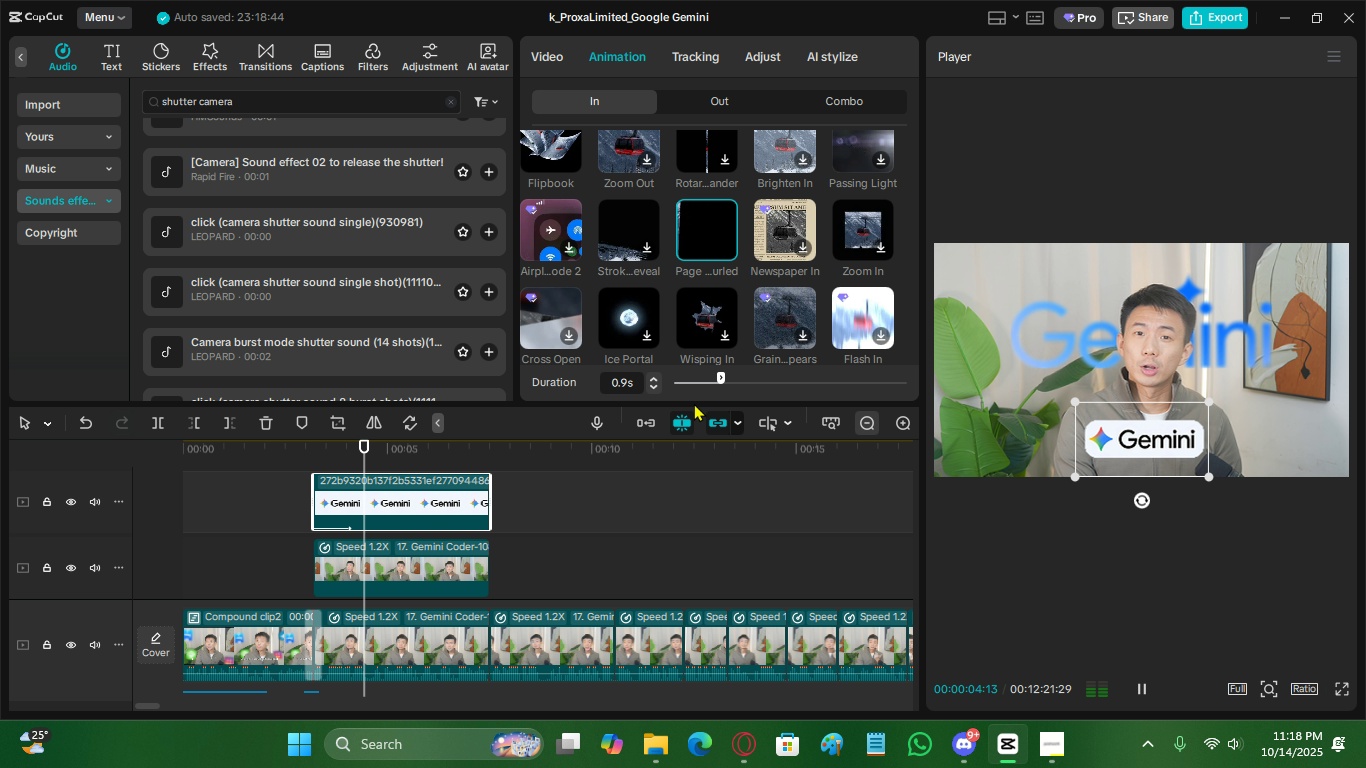 
scroll: coordinate [661, 475], scroll_direction: down, amount: 3.0
 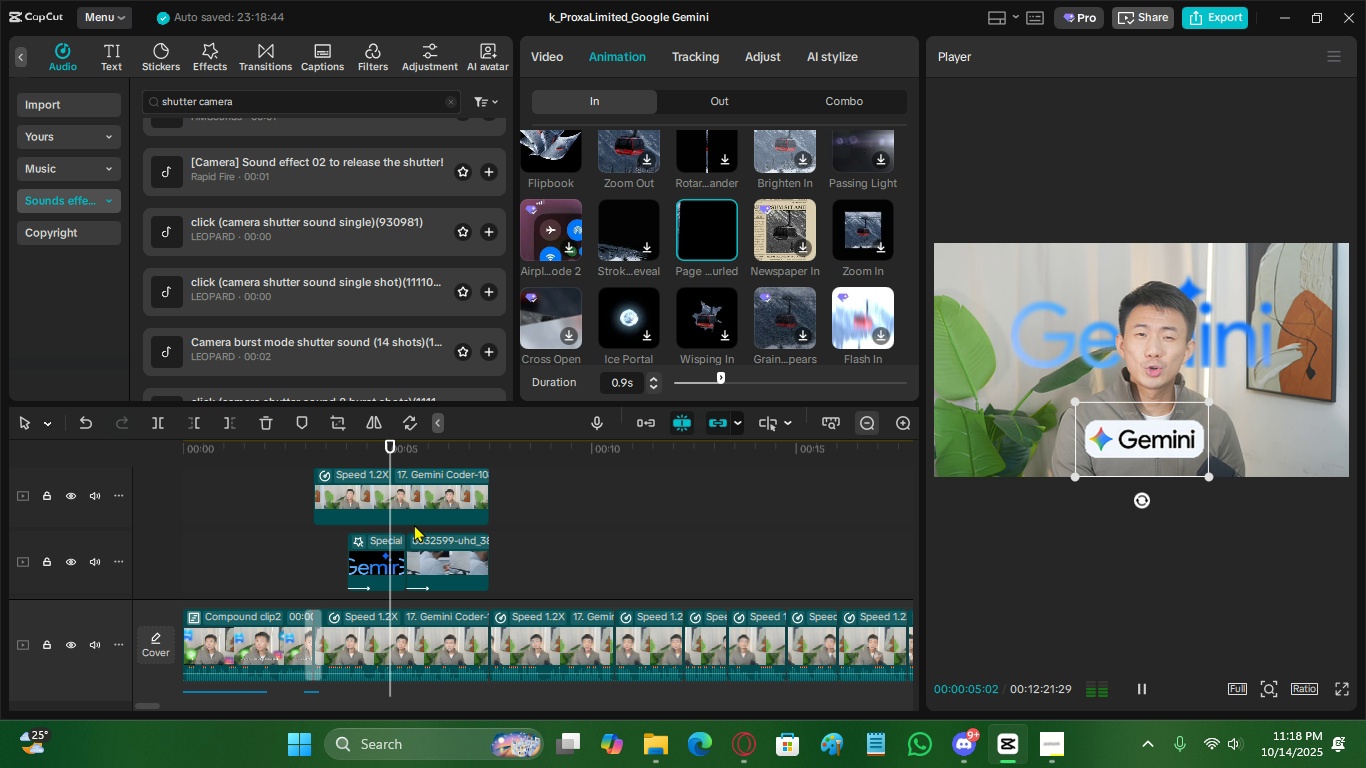 
key(Space)
 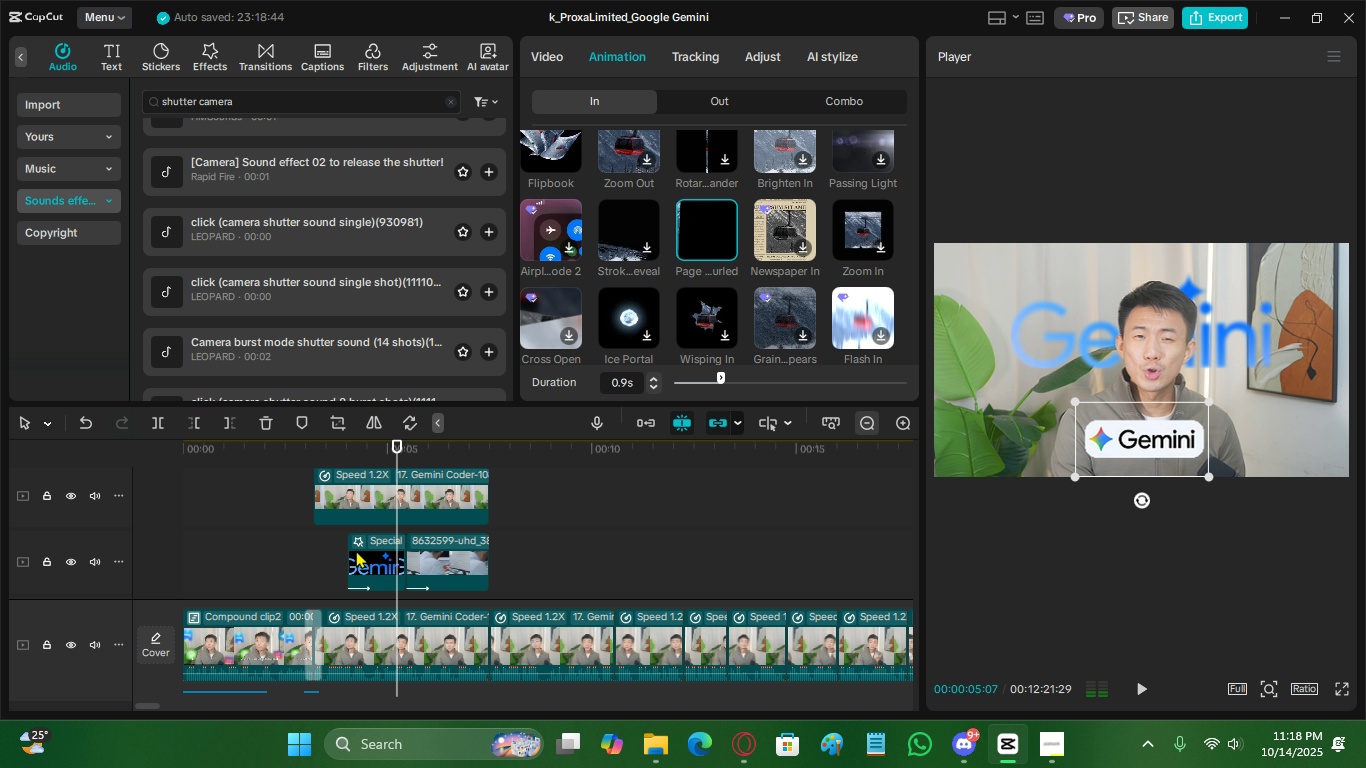 
left_click([356, 550])
 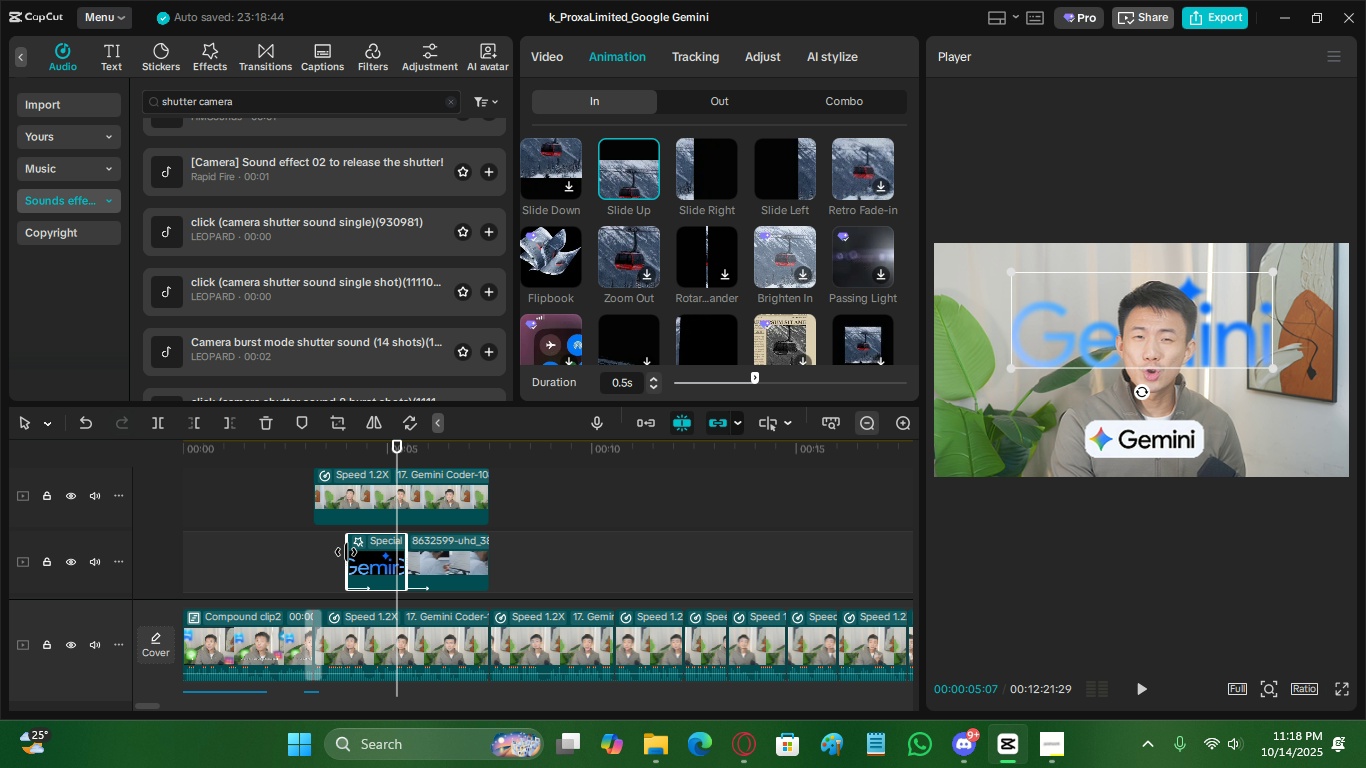 
left_click_drag(start_coordinate=[346, 552], to_coordinate=[337, 550])
 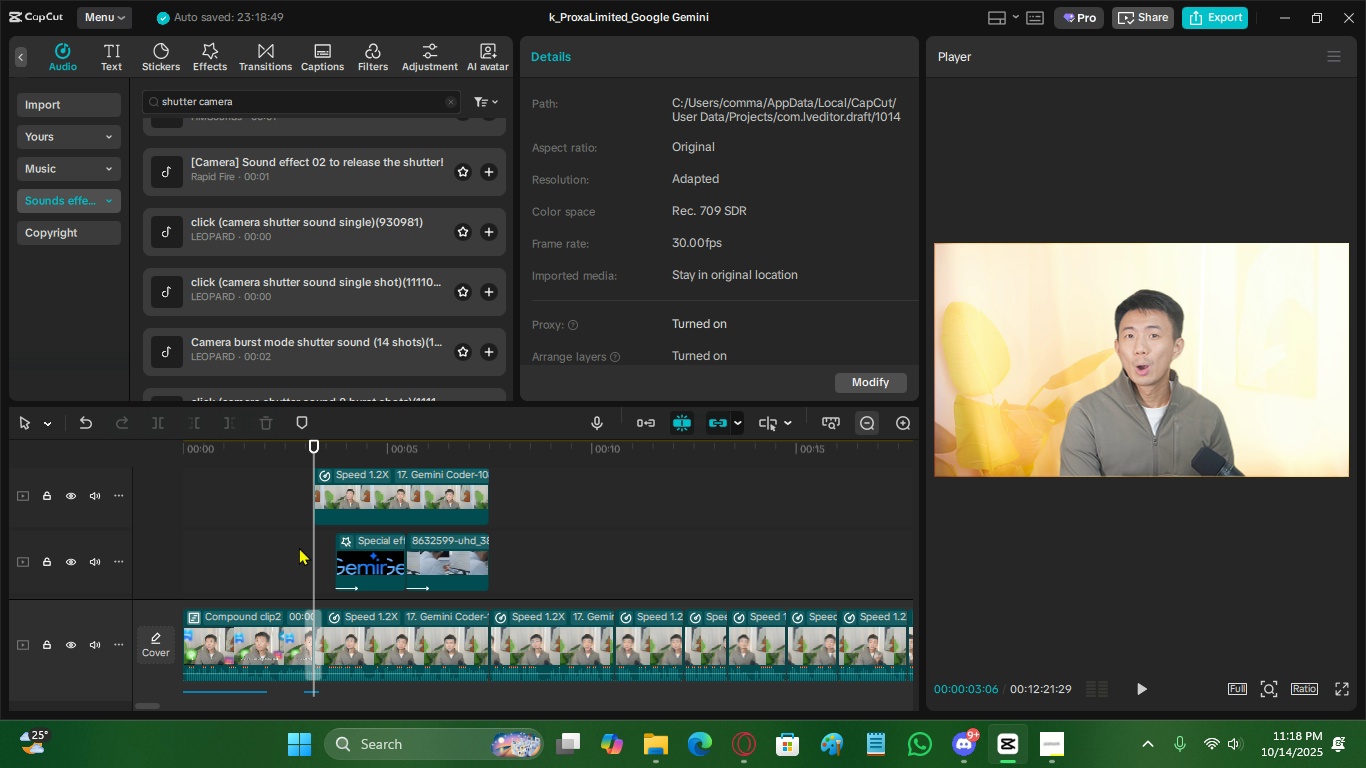 
double_click([299, 547])
 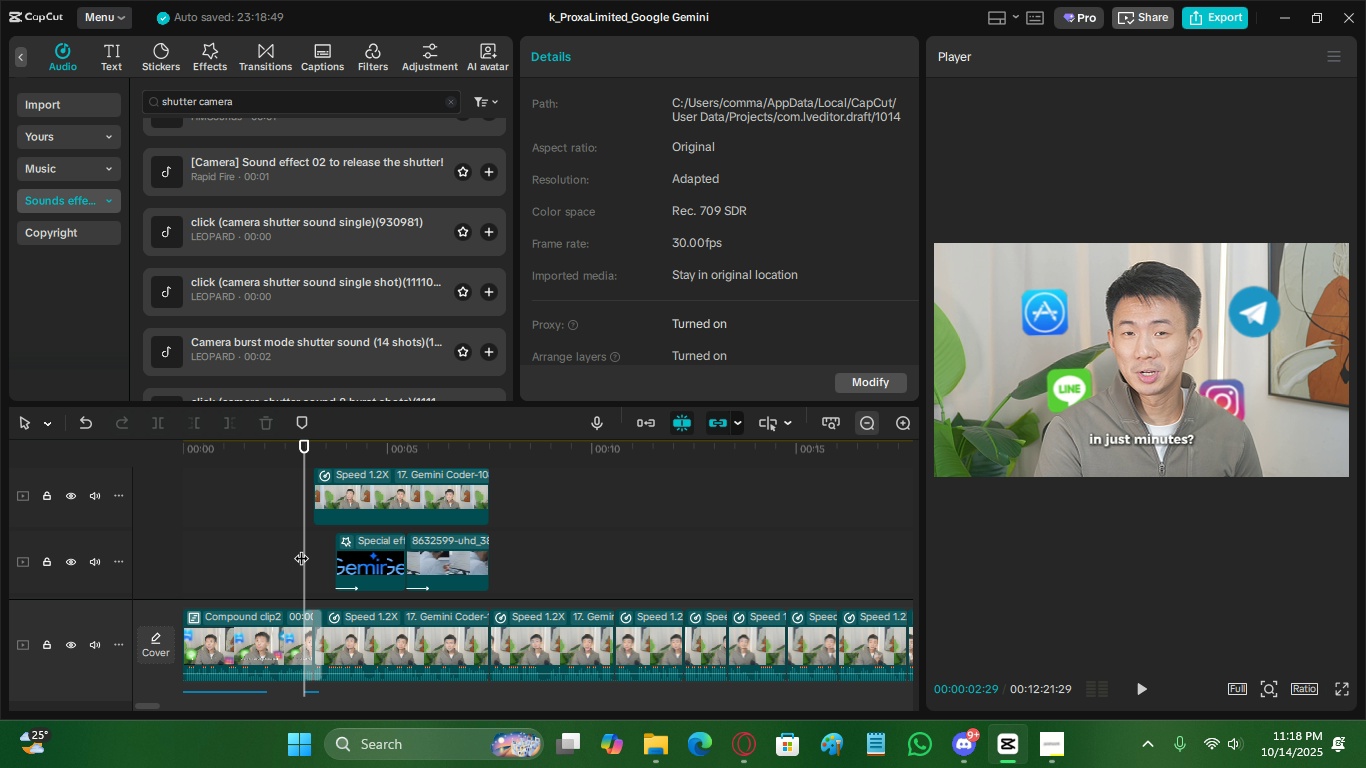 
key(Space)
 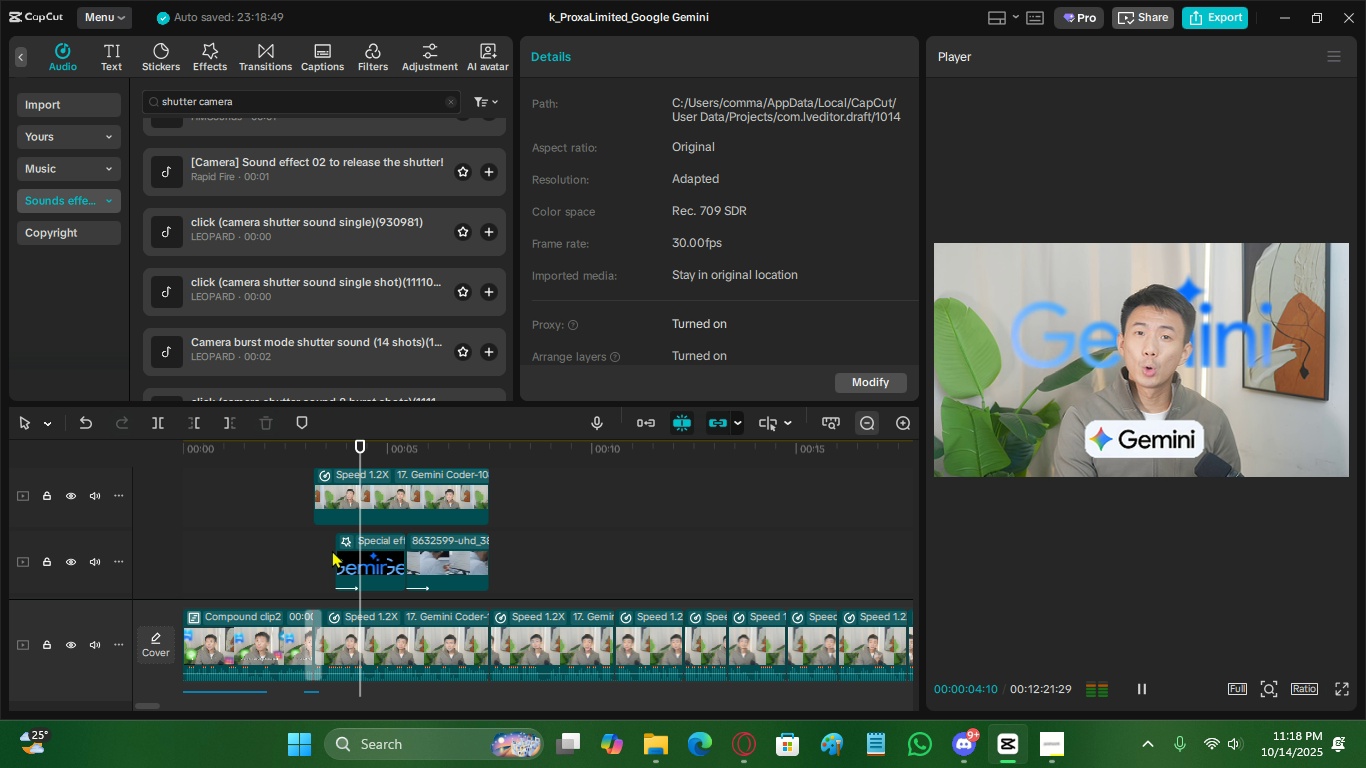 
key(Space)
 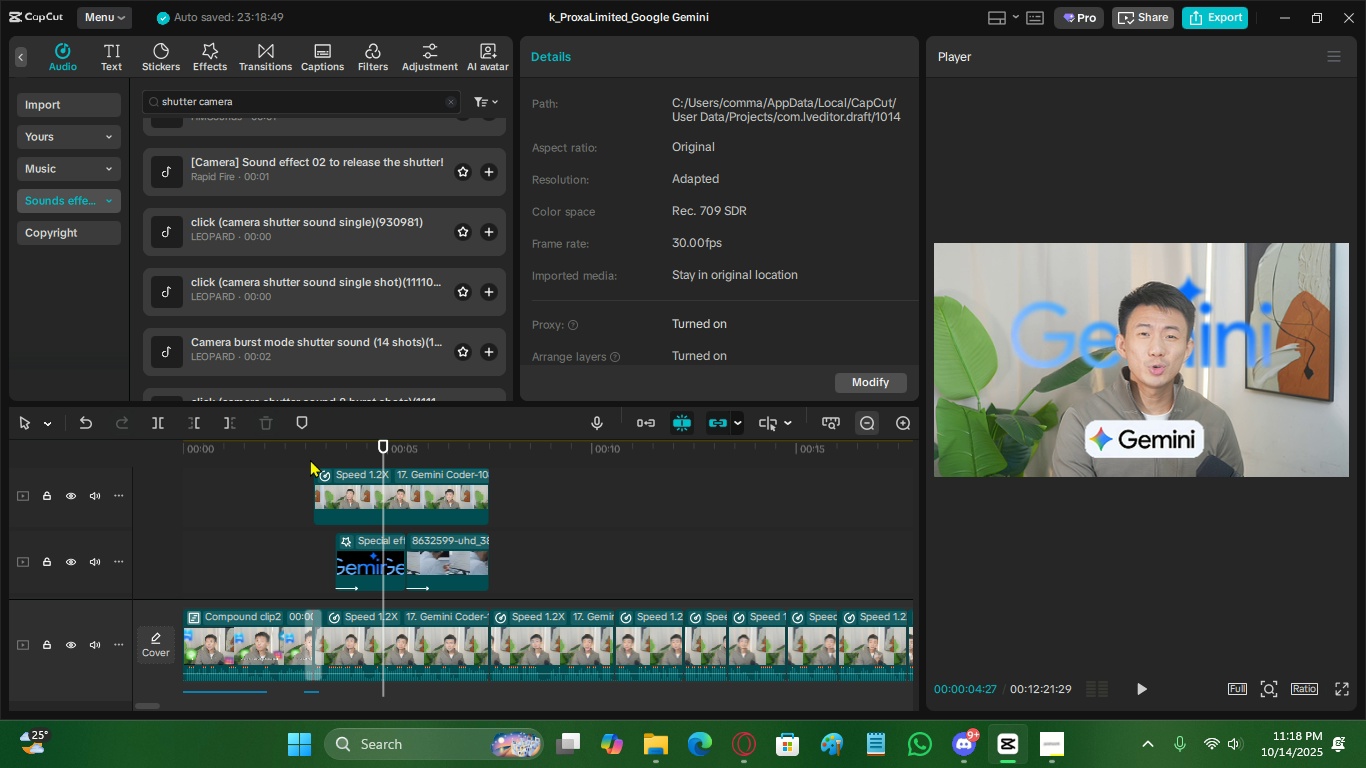 
left_click([310, 459])
 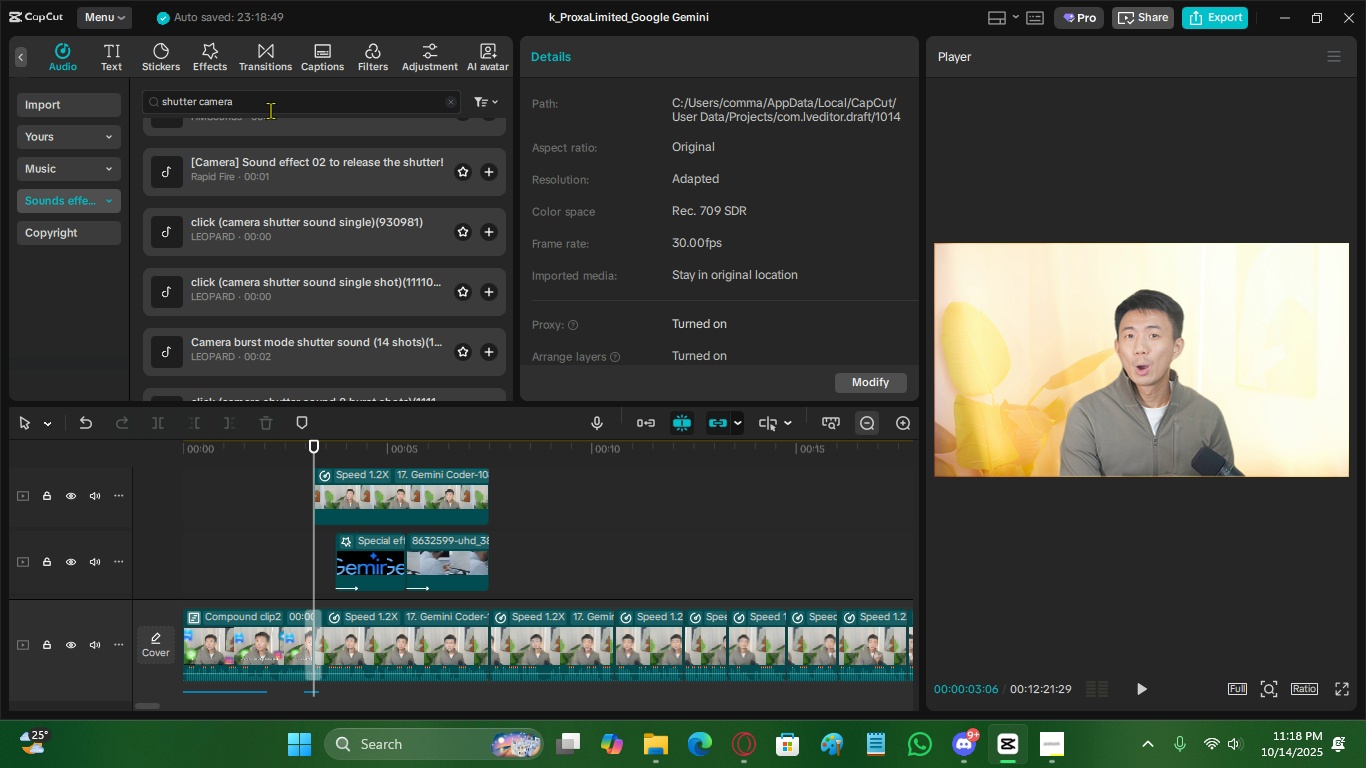 
left_click_drag(start_coordinate=[273, 108], to_coordinate=[129, 102])
 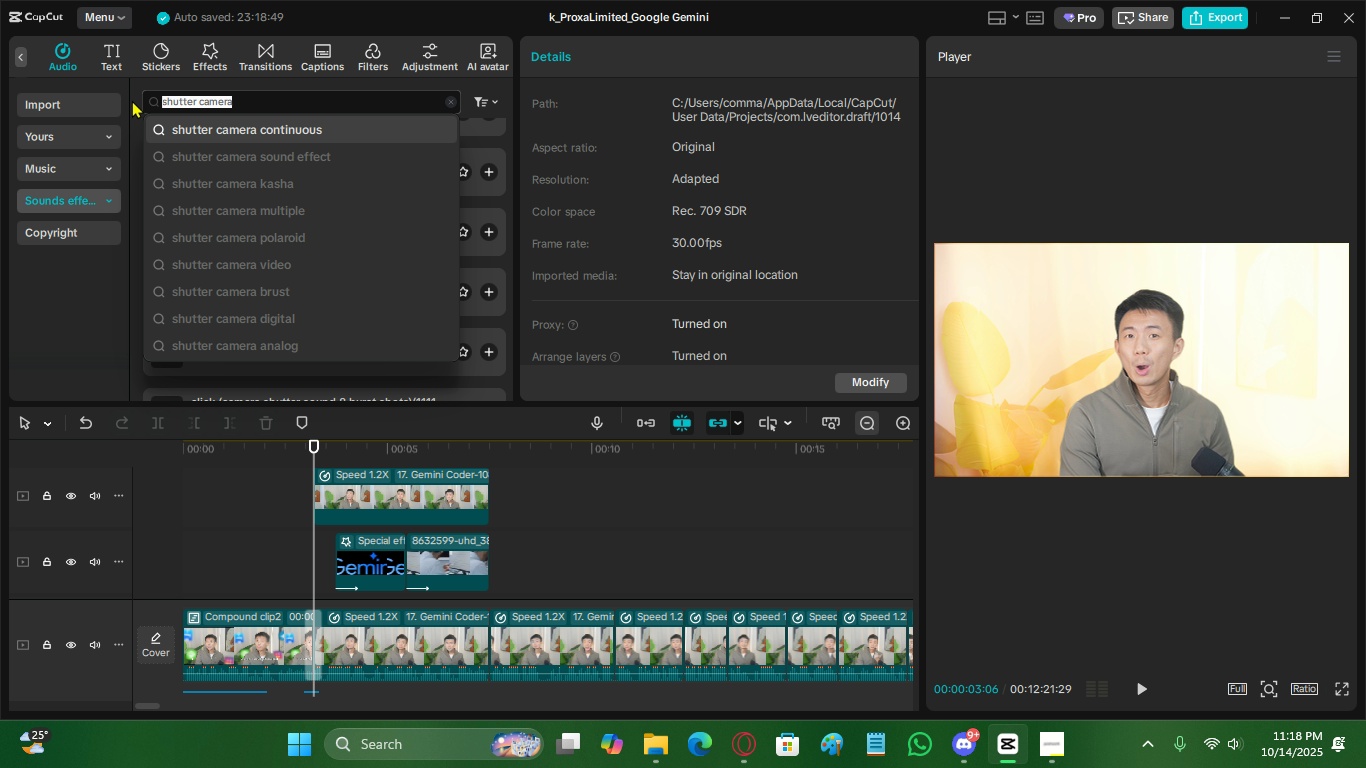 
type(paper)
 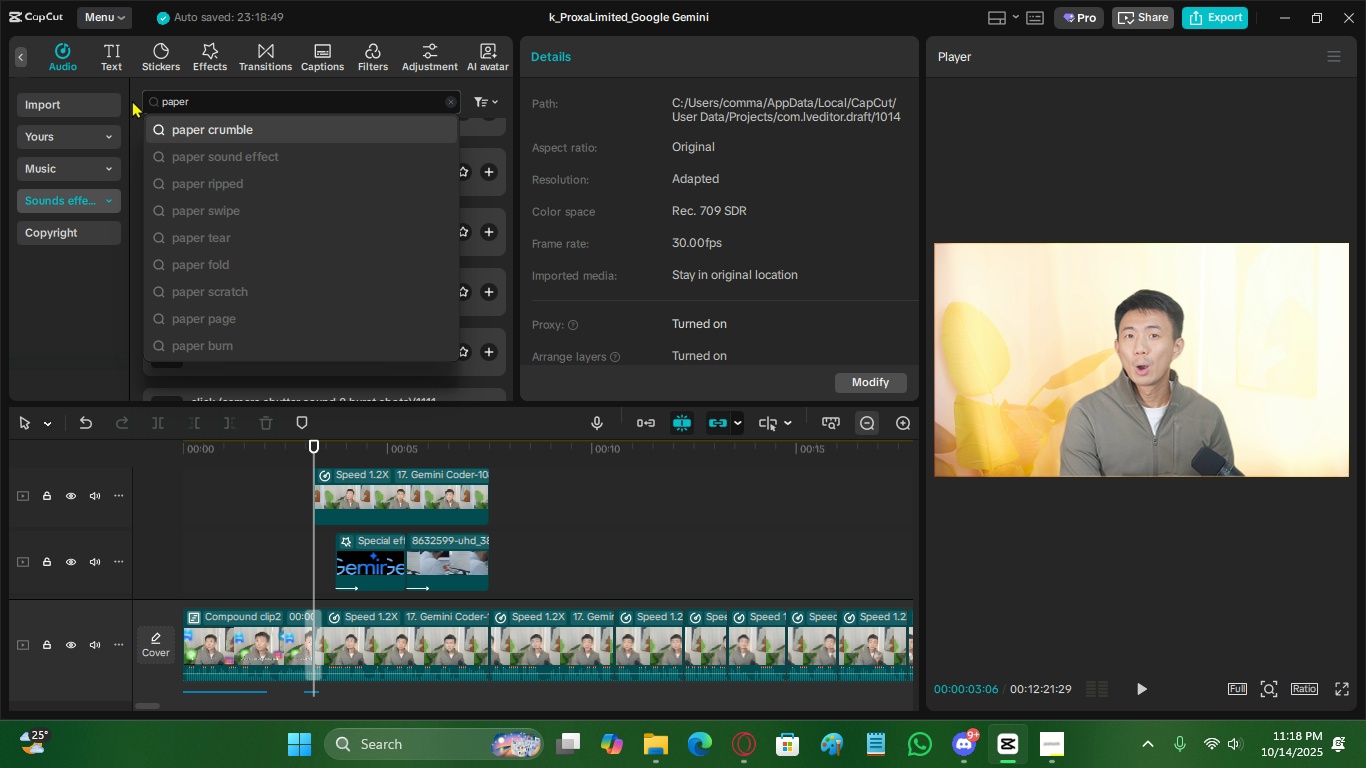 
key(Enter)
 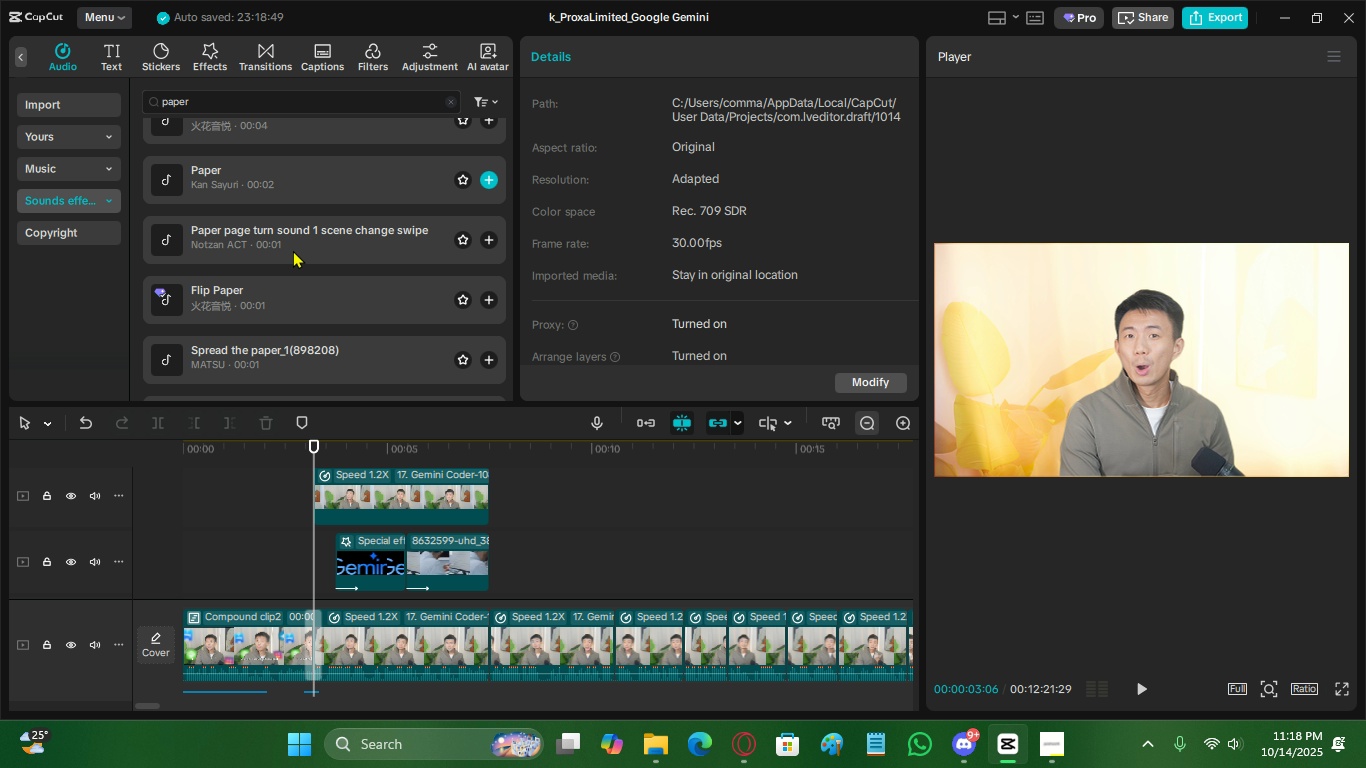 
scroll: coordinate [259, 219], scroll_direction: up, amount: 7.0
 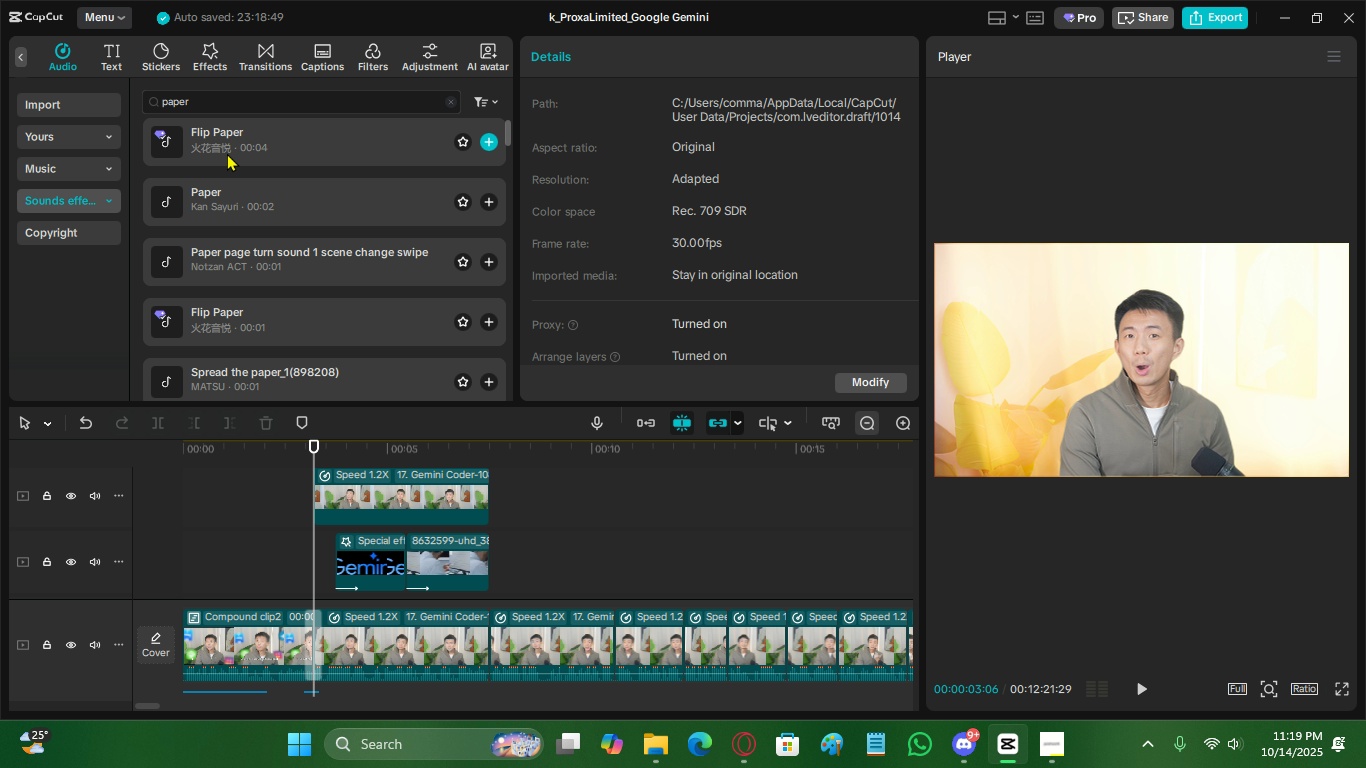 
left_click([227, 153])
 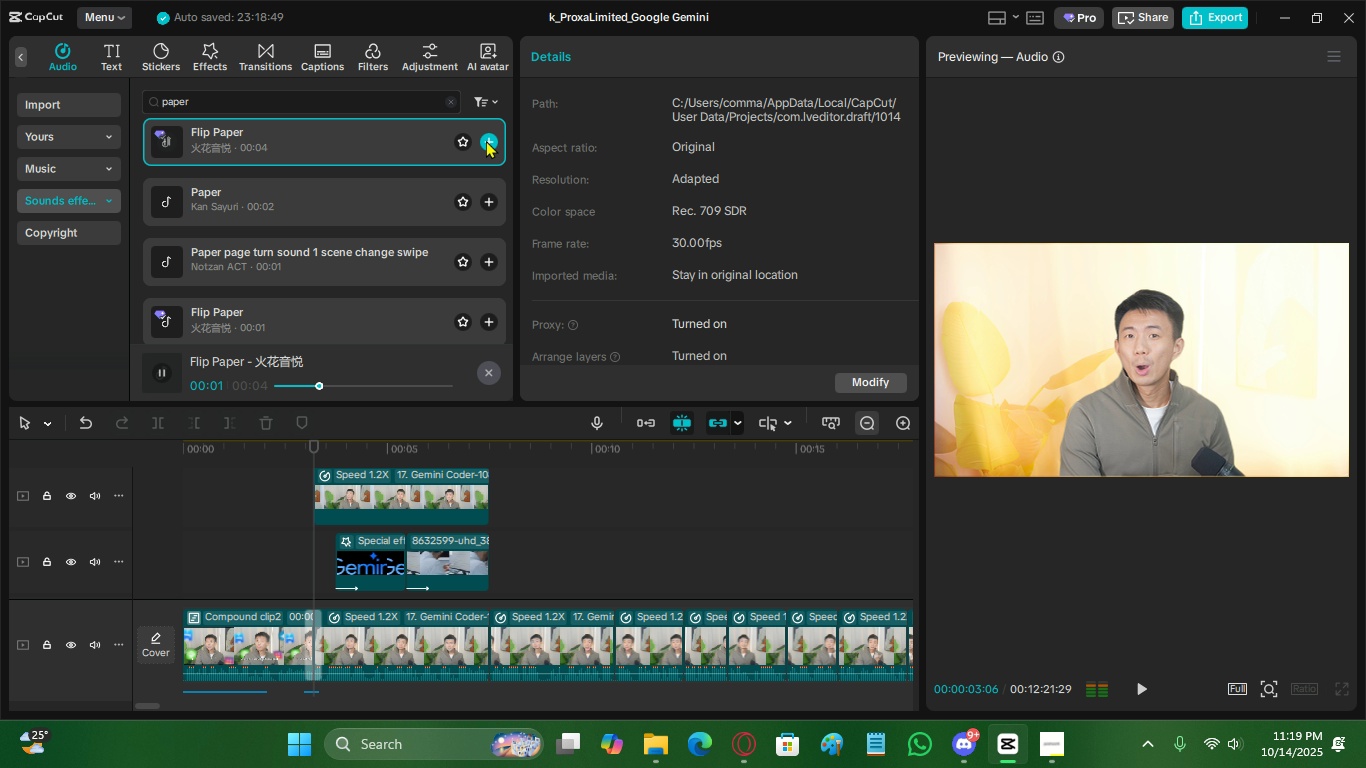 
scroll: coordinate [432, 499], scroll_direction: down, amount: 4.0
 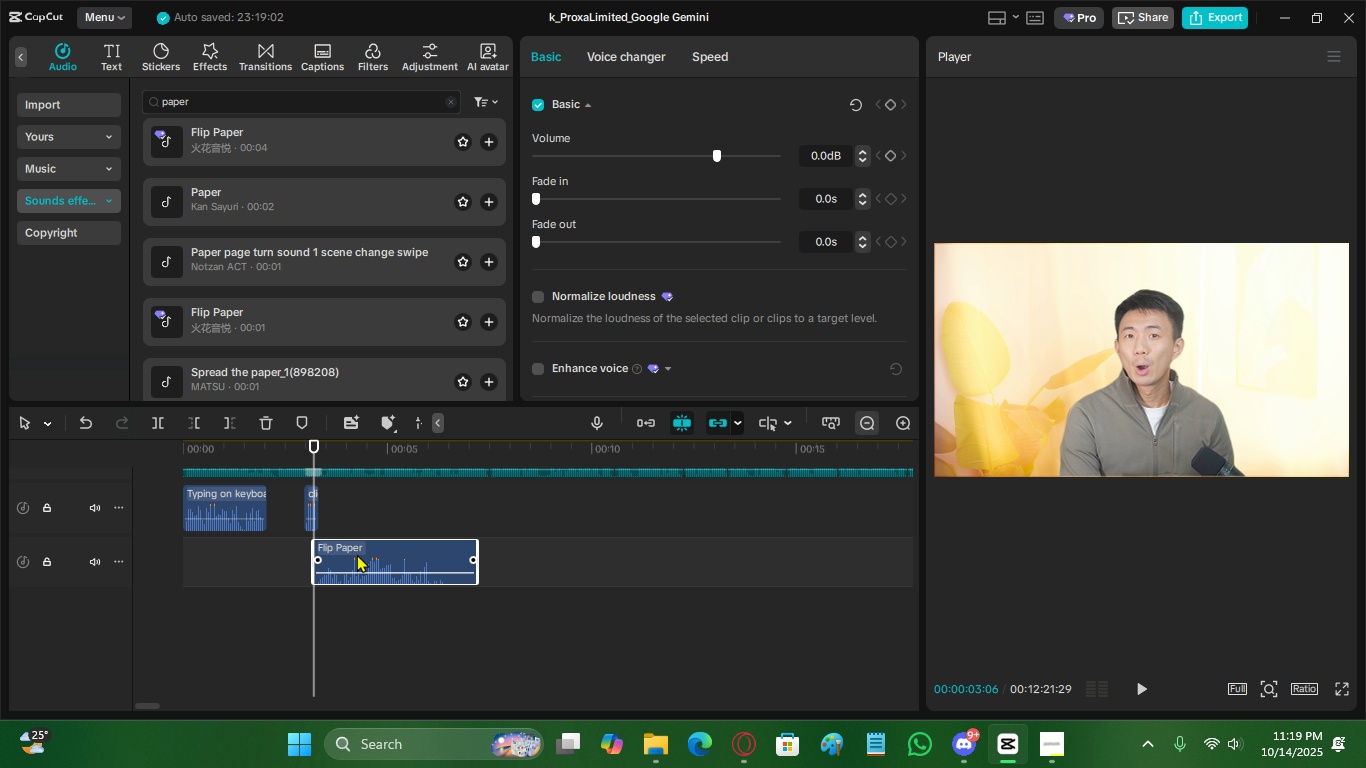 
type(    cc)
 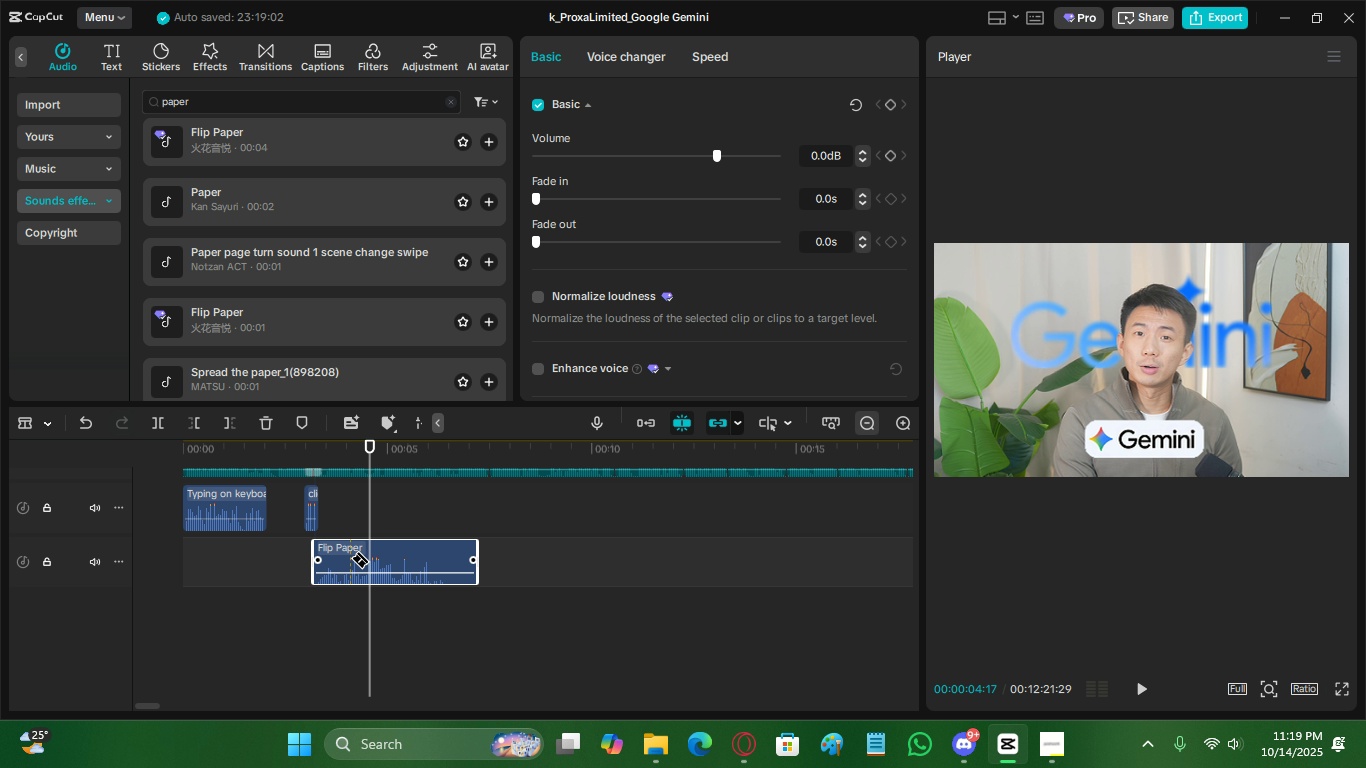 
left_click([350, 558])
 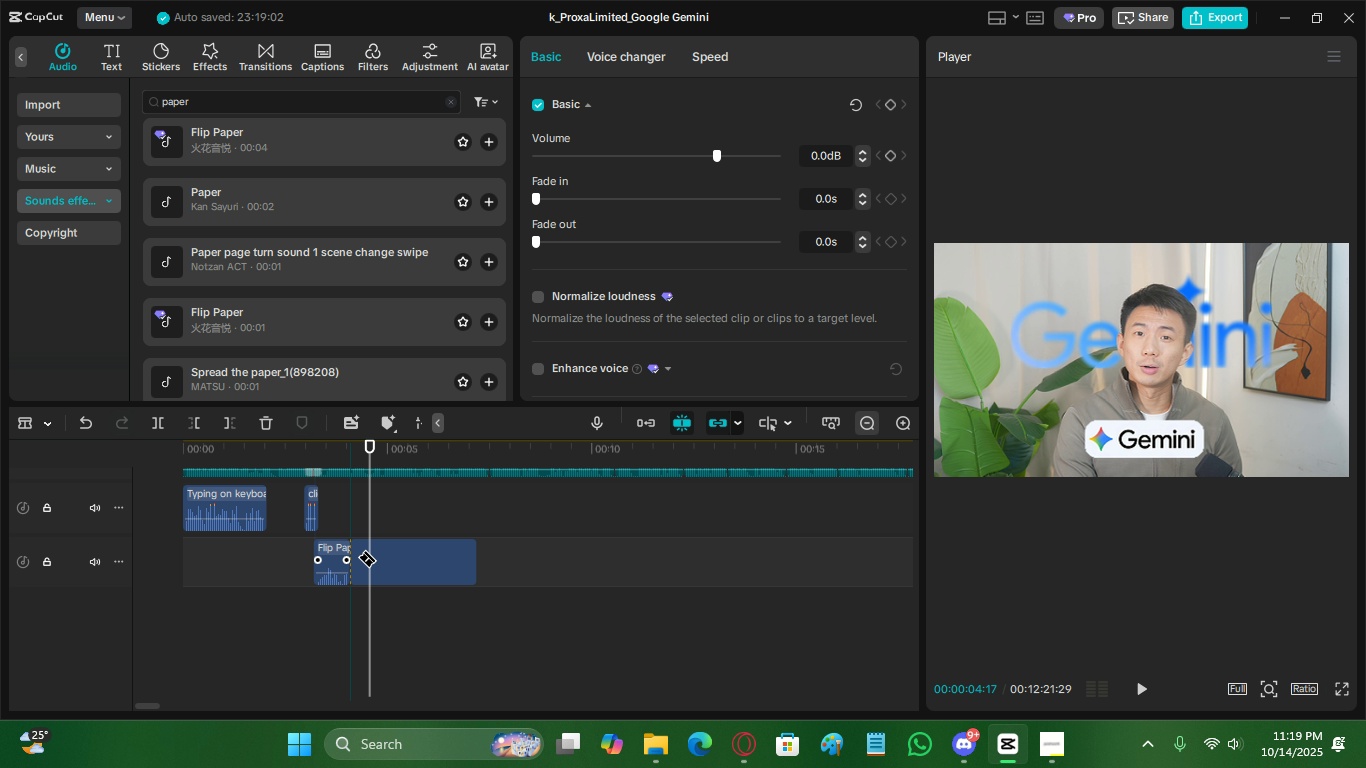 
key(V)
 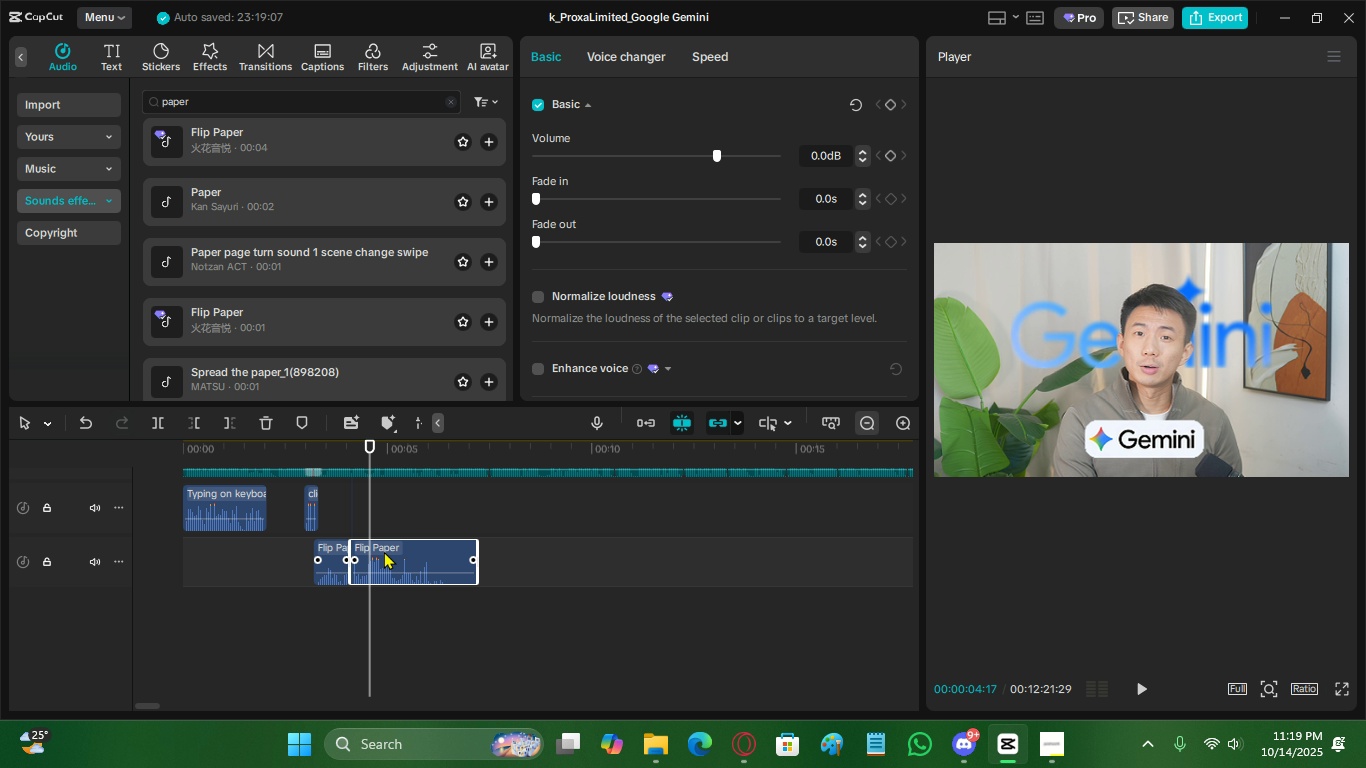 
double_click([384, 551])
 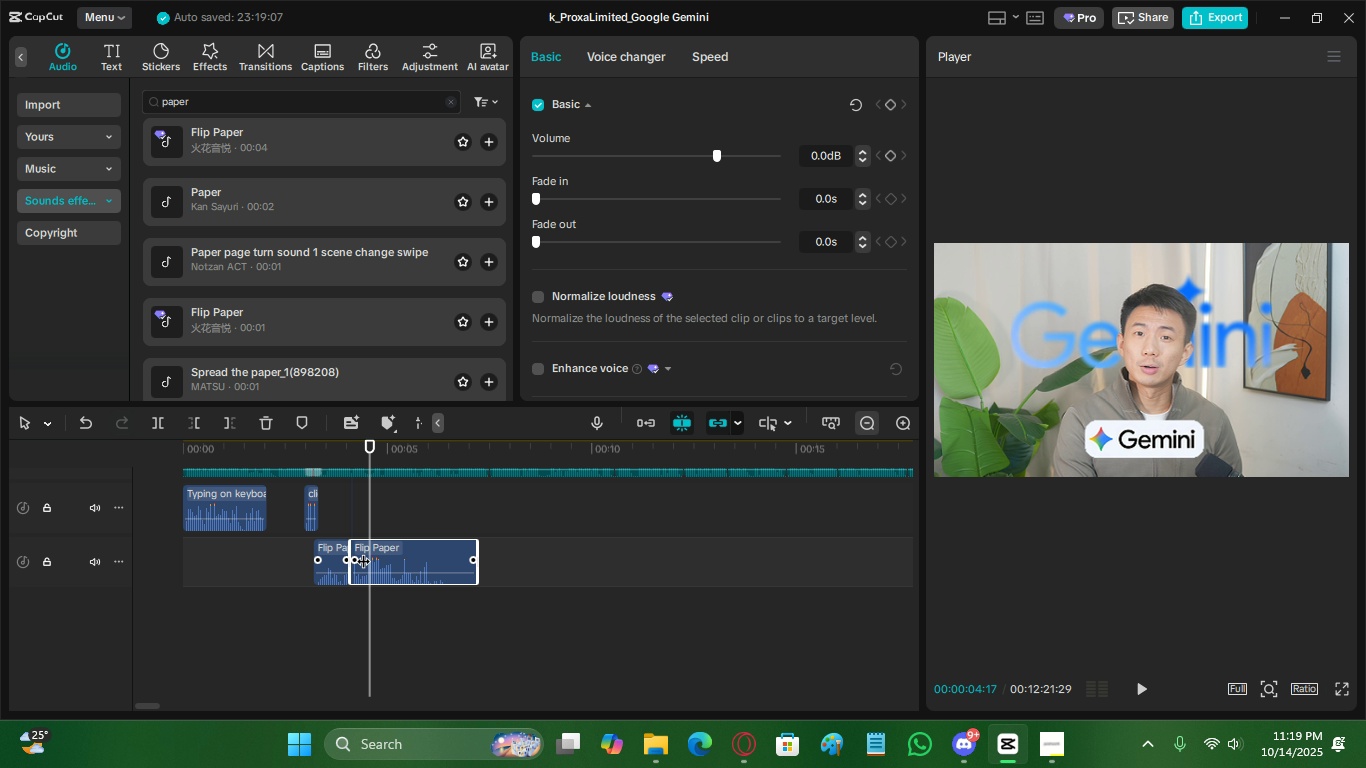 
key(X)
 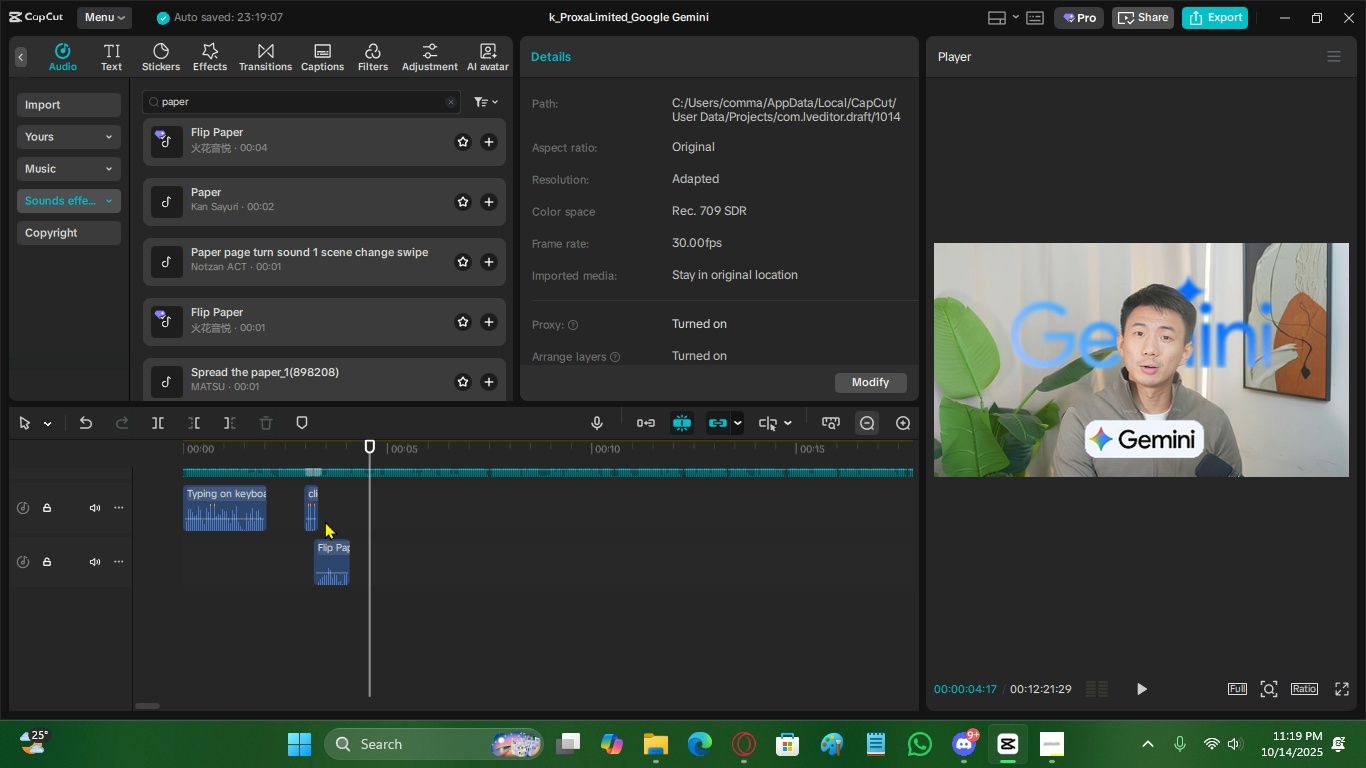 
triple_click([325, 521])
 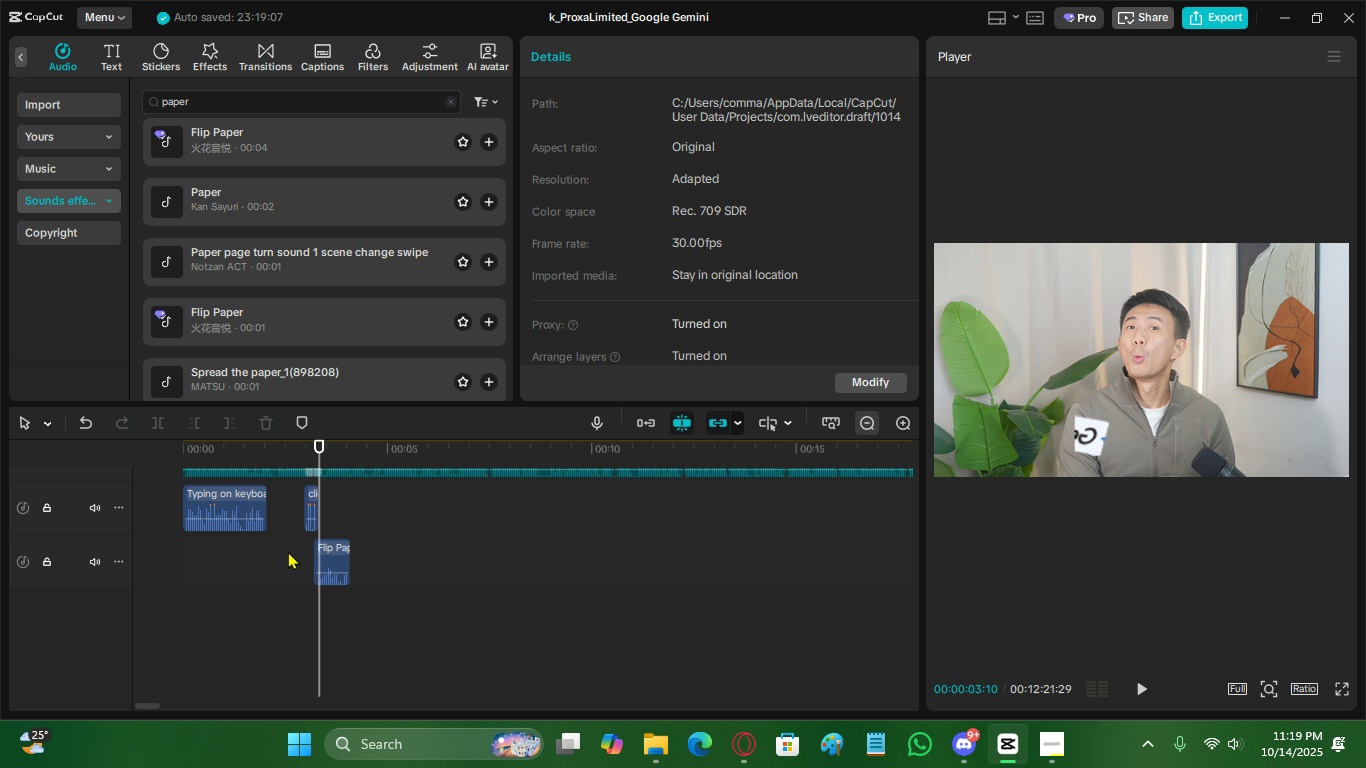 
triple_click([288, 551])
 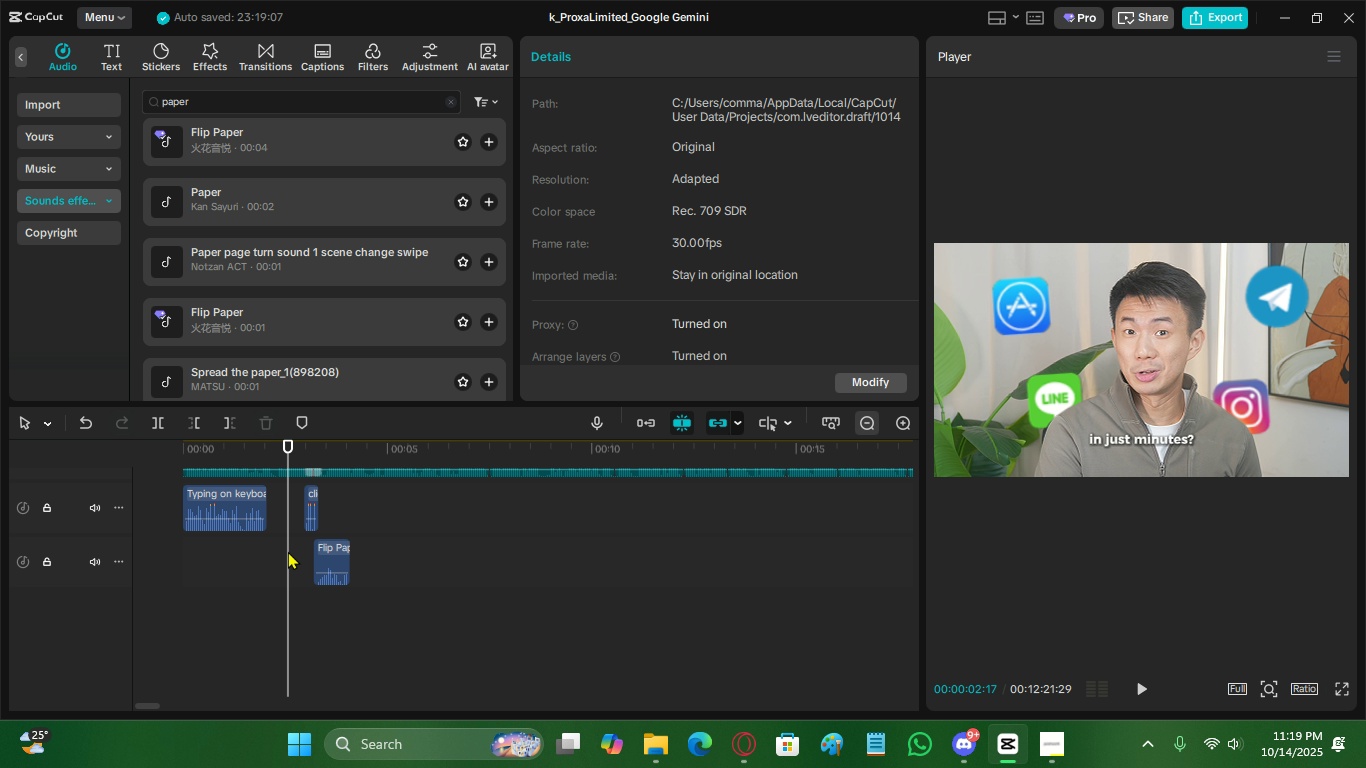 
key(Space)
 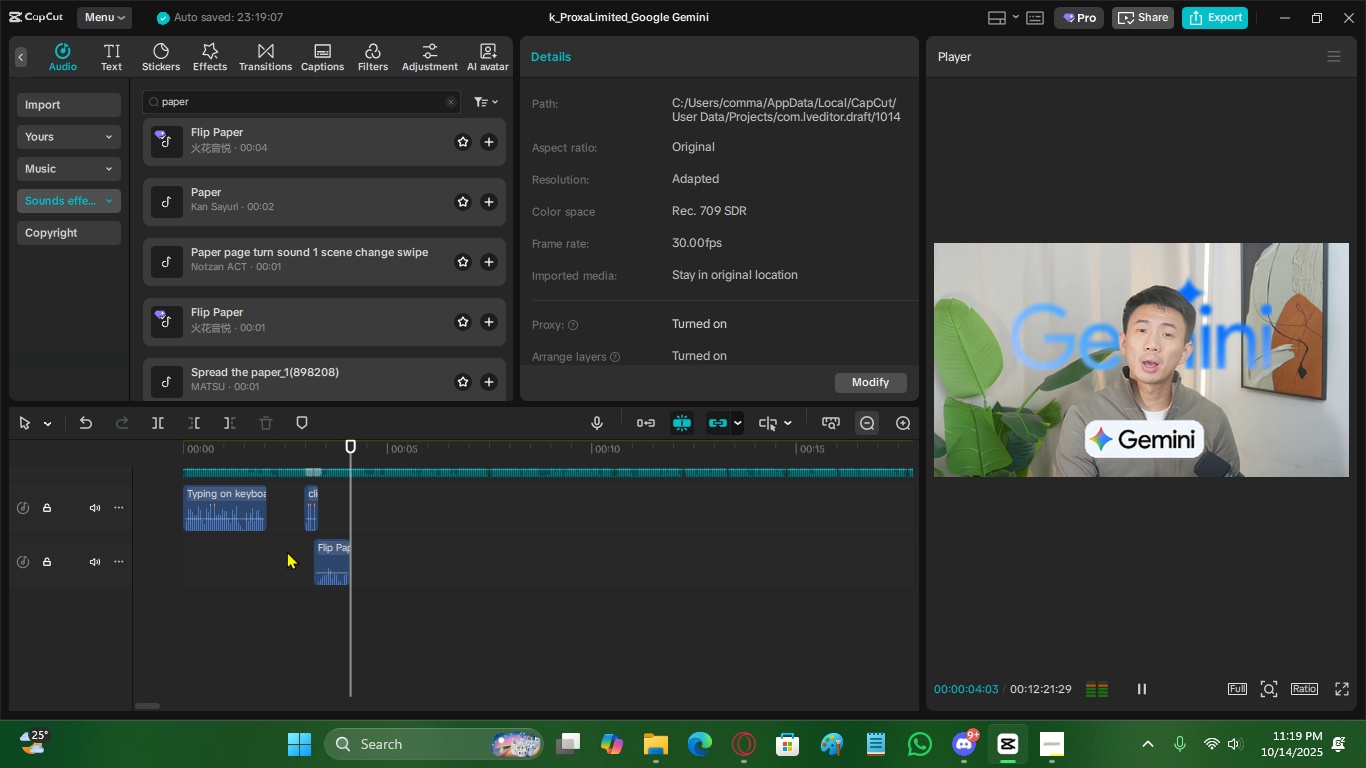 
key(Space)
 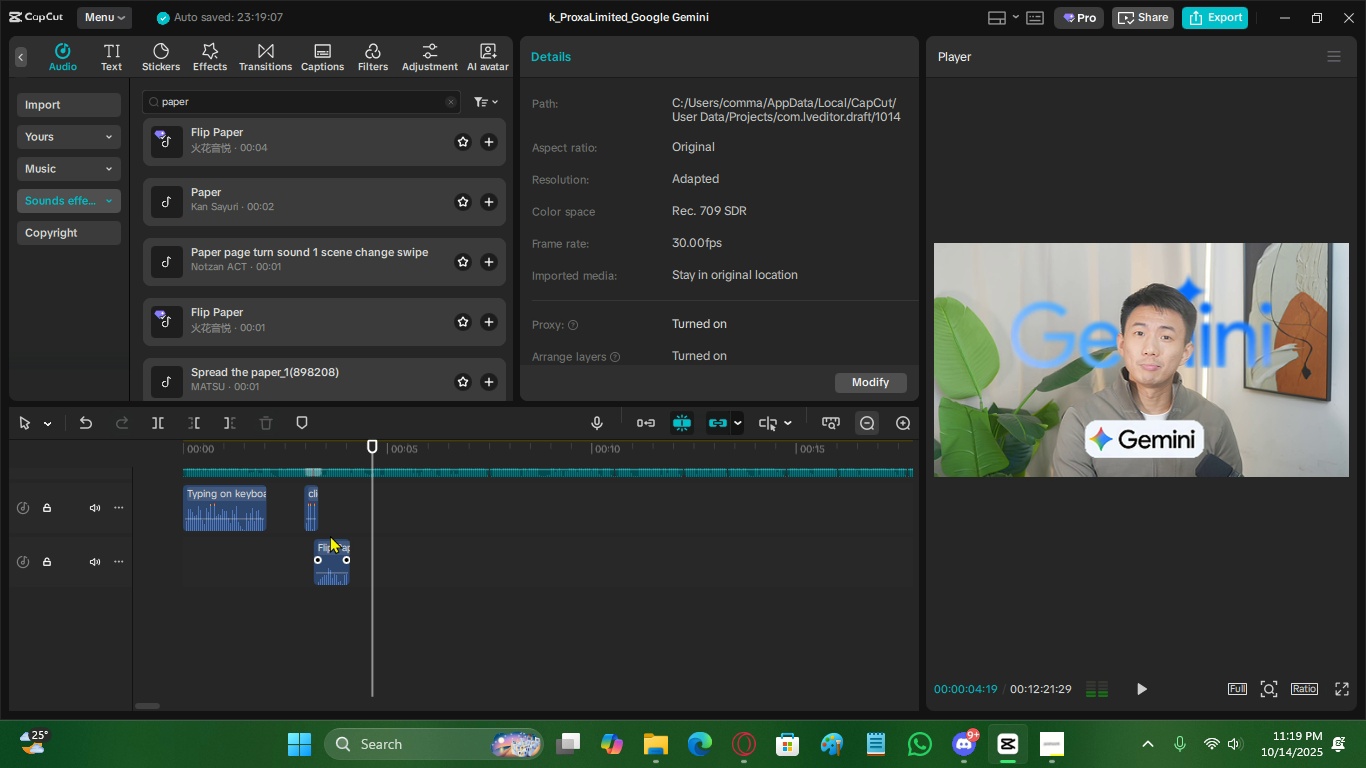 
scroll: coordinate [331, 506], scroll_direction: up, amount: 7.0
 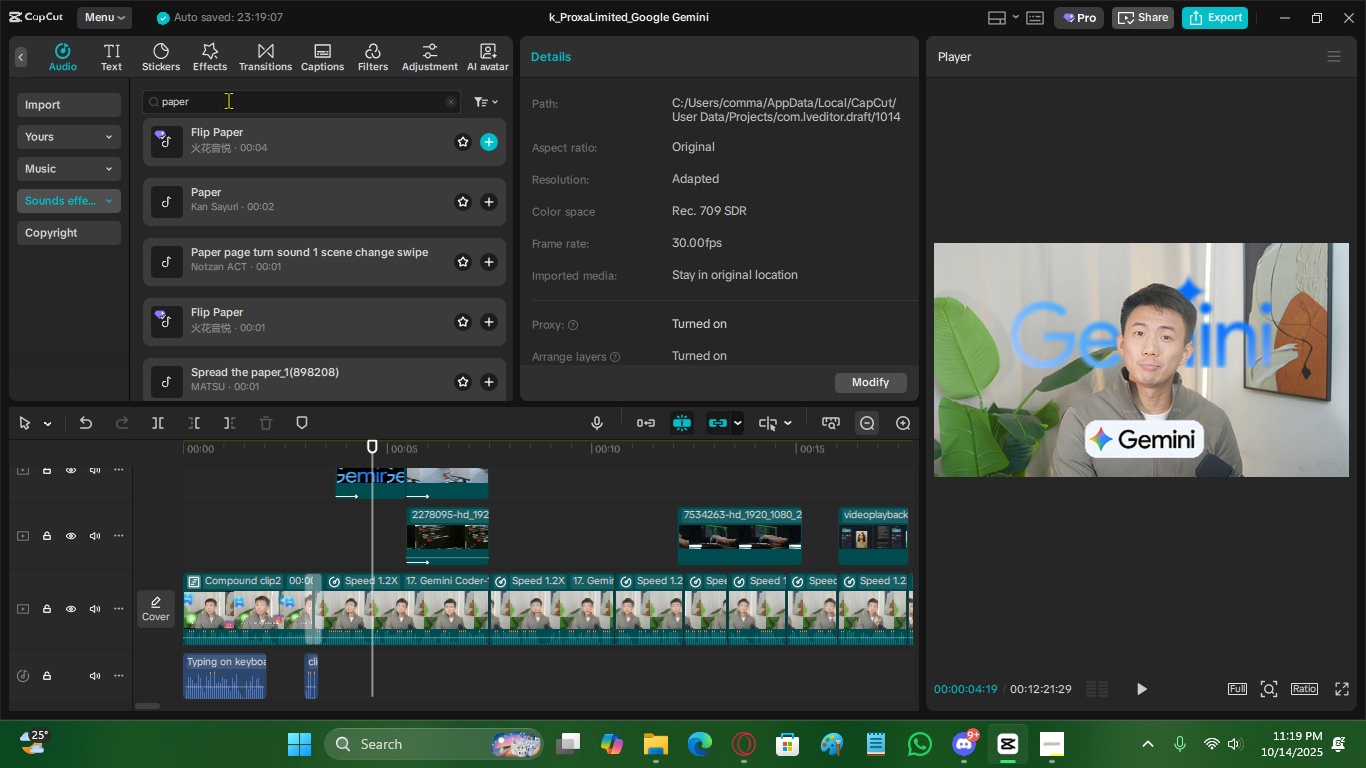 
left_click([228, 97])
 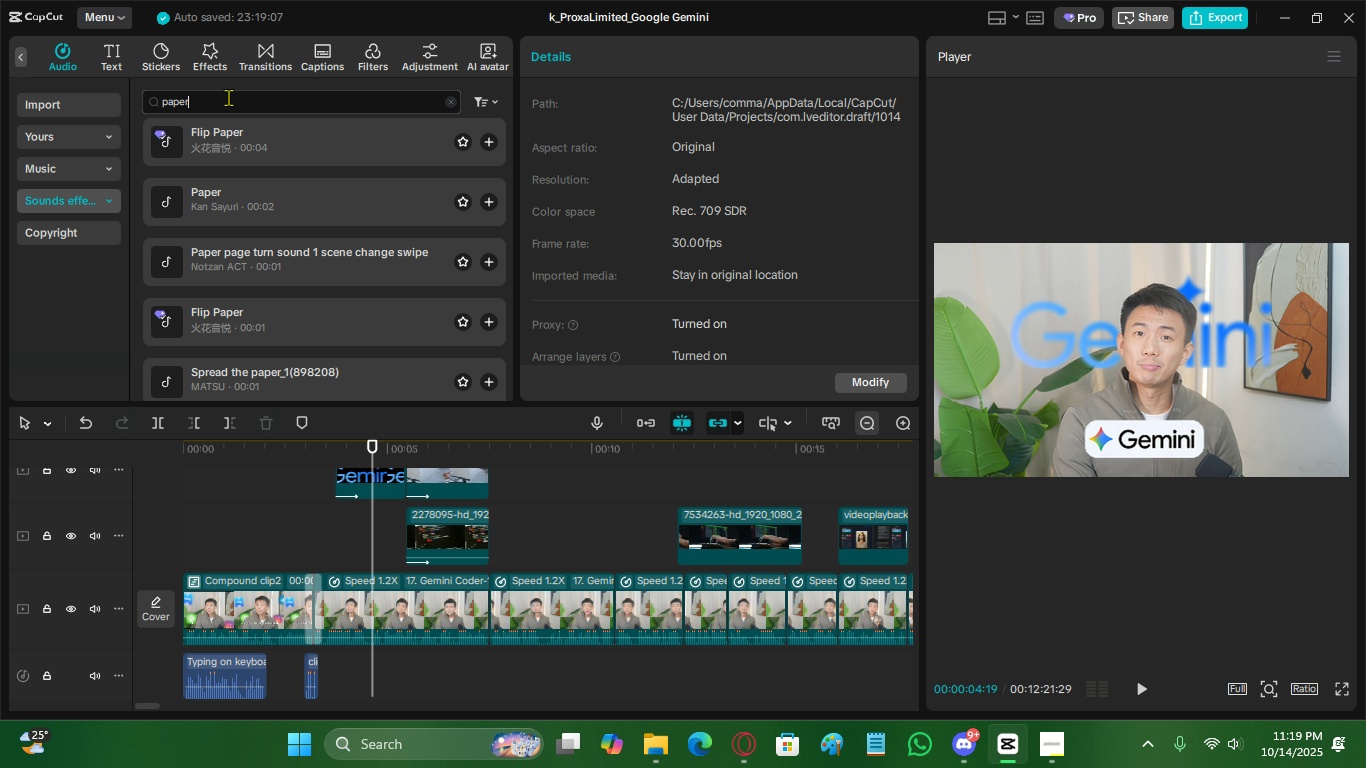 
key(Control+ControlLeft)
 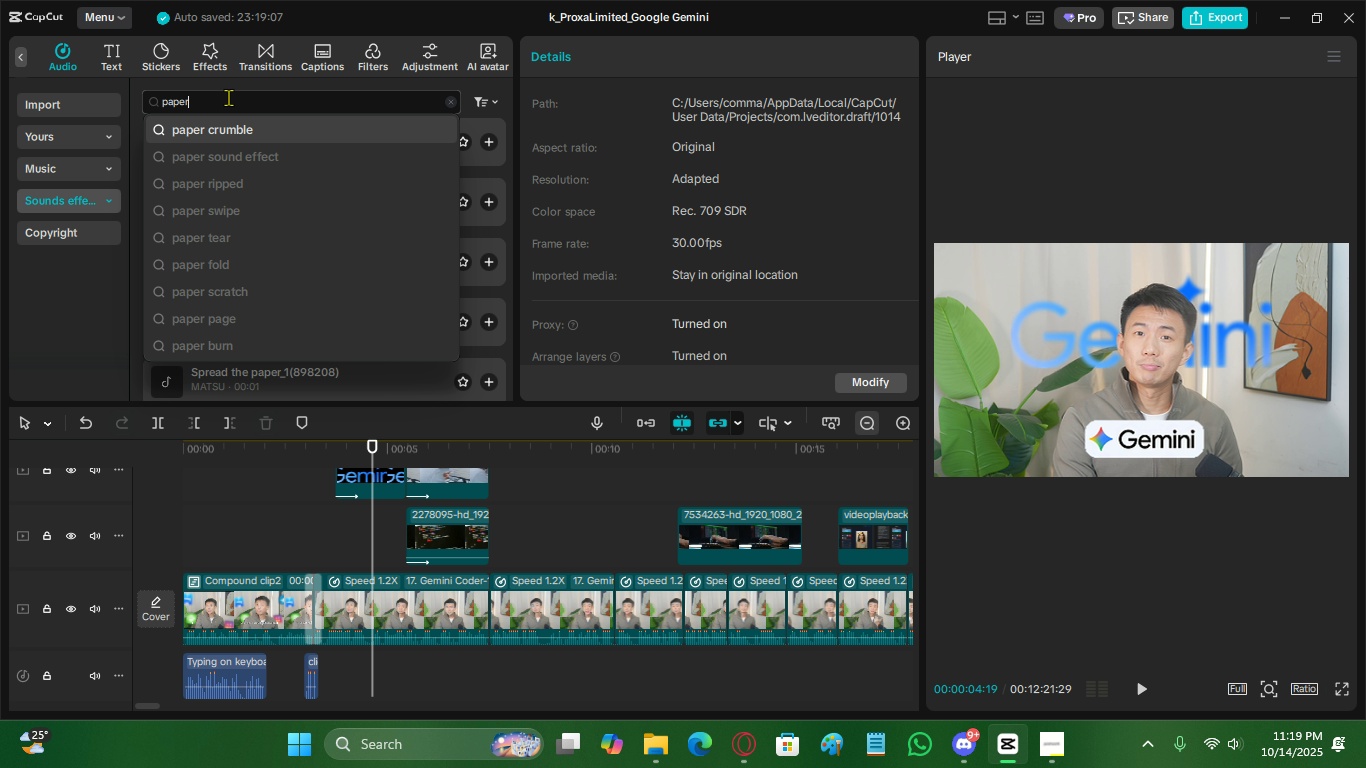 
key(Control+A)
 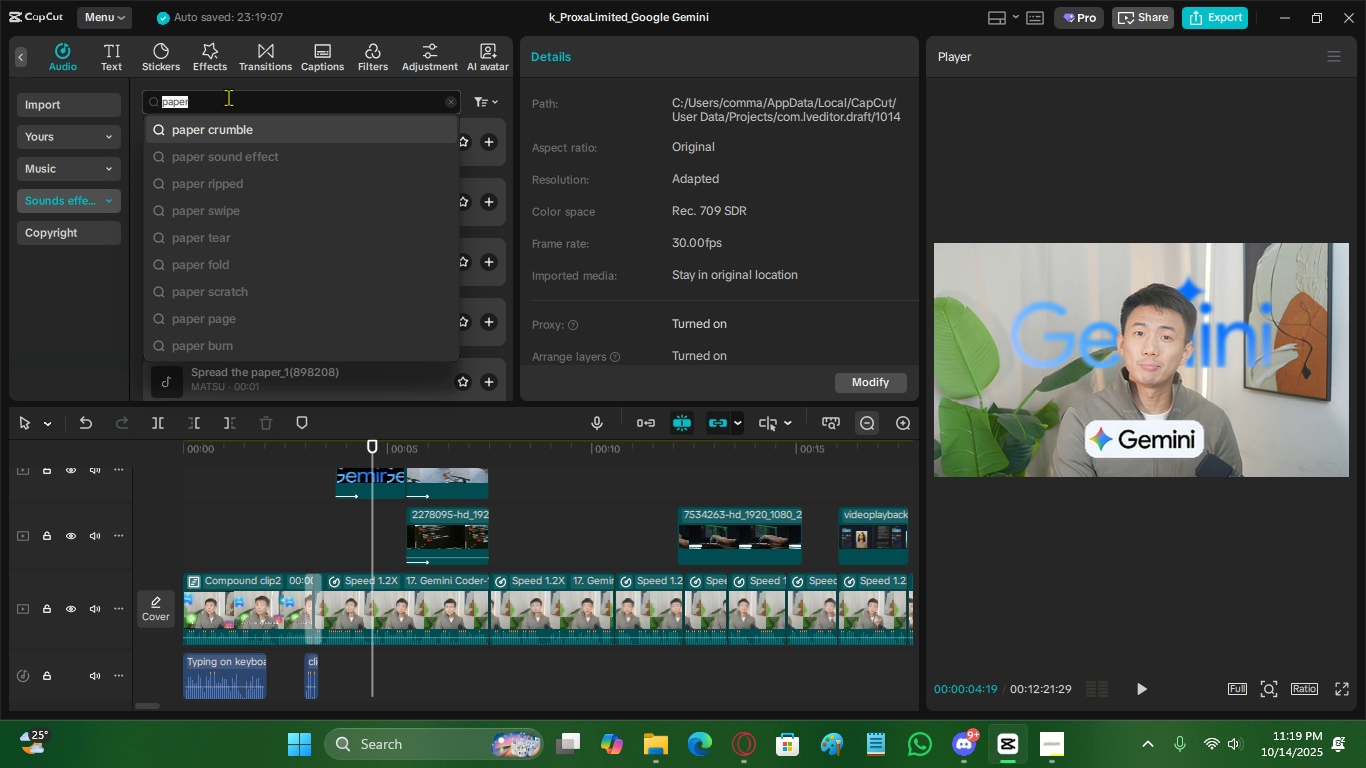 
type(swap)
 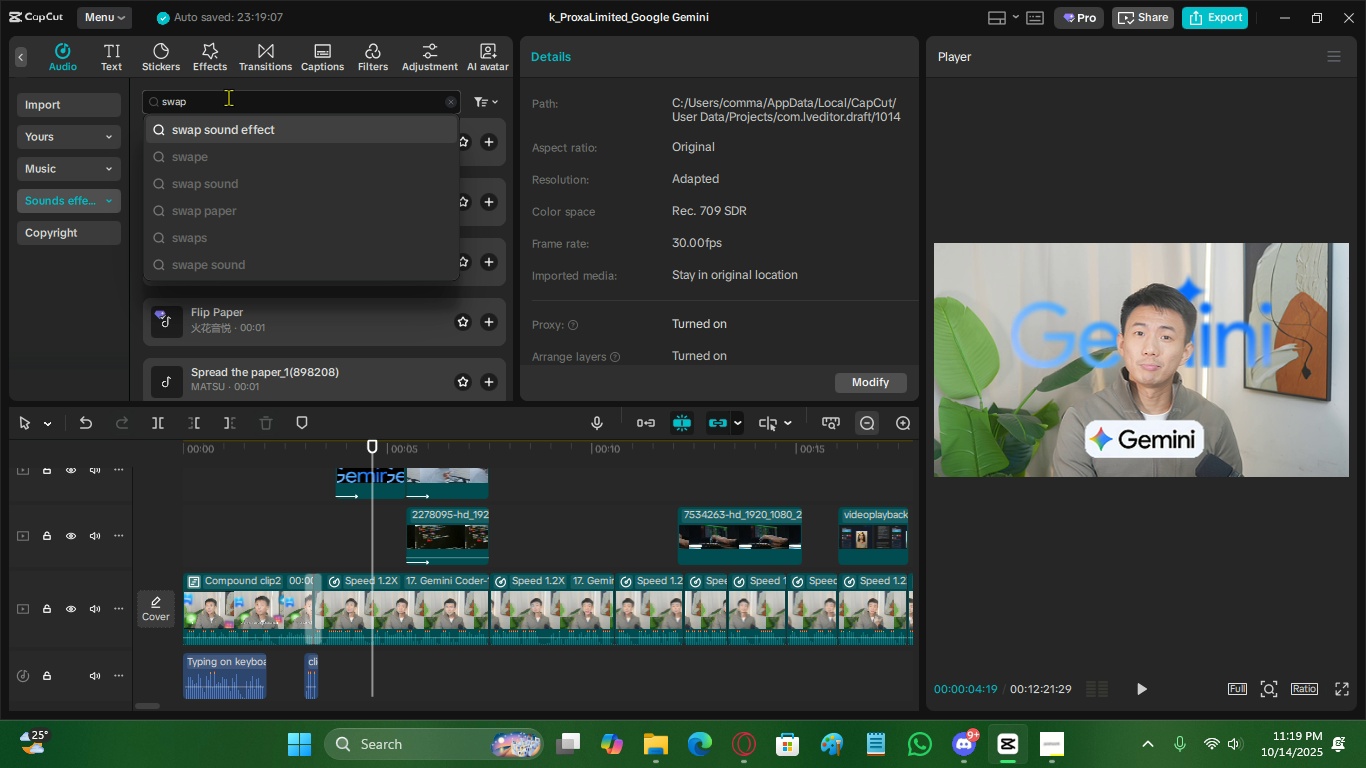 
key(Enter)
 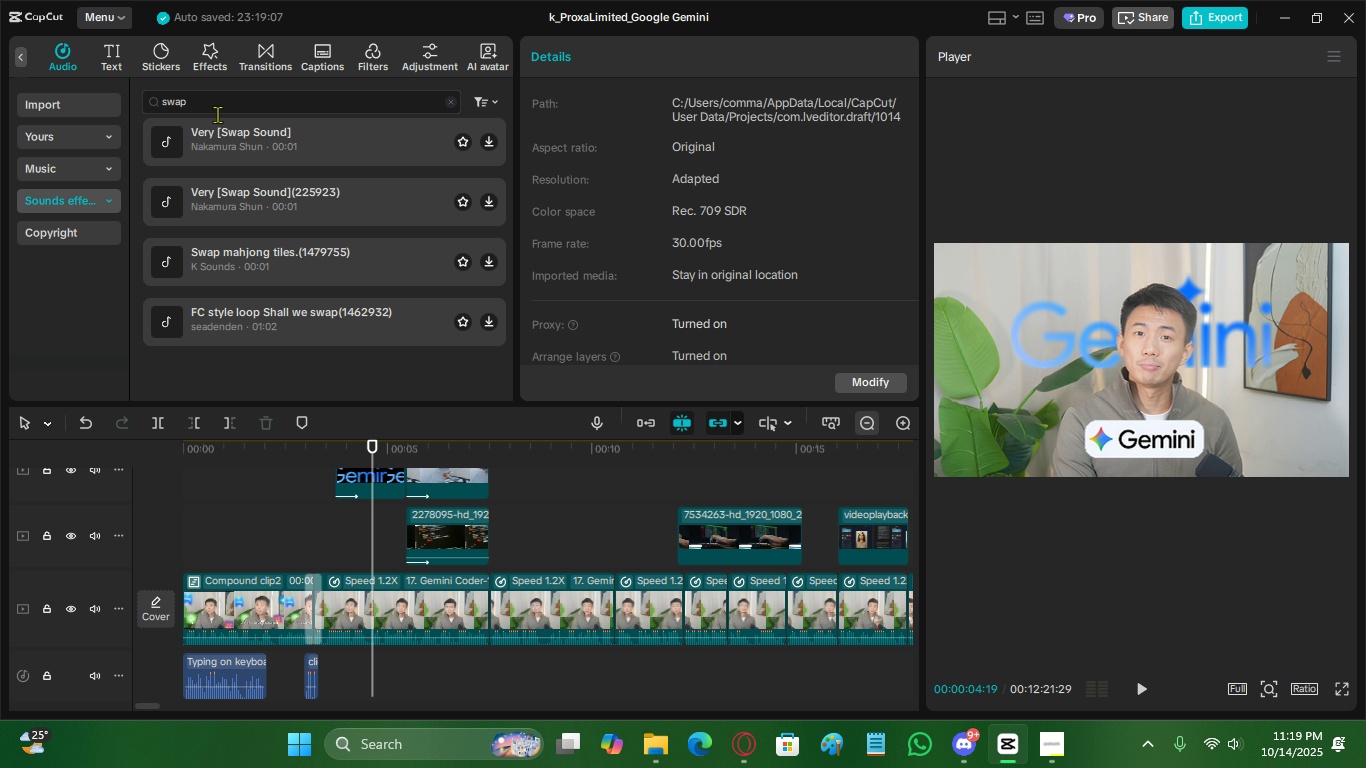 
left_click([231, 148])
 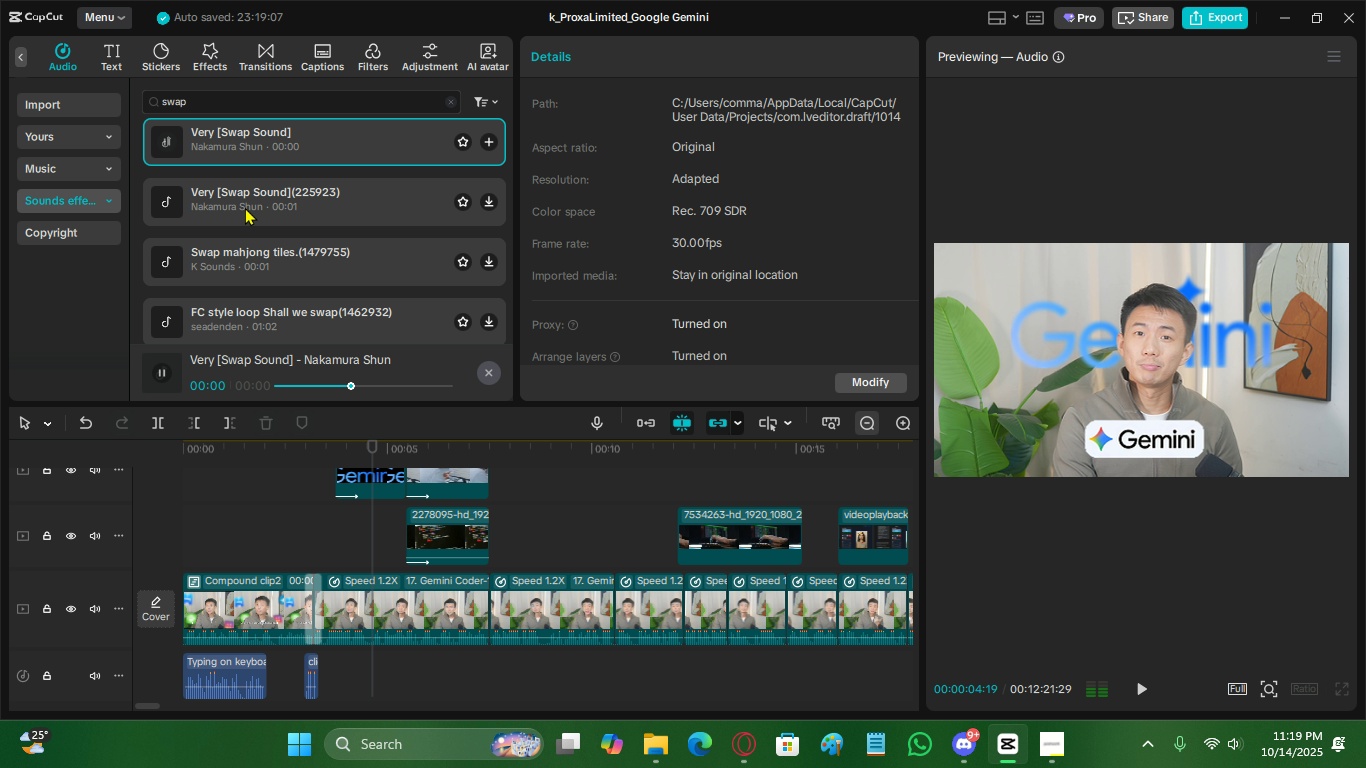 
left_click([247, 207])
 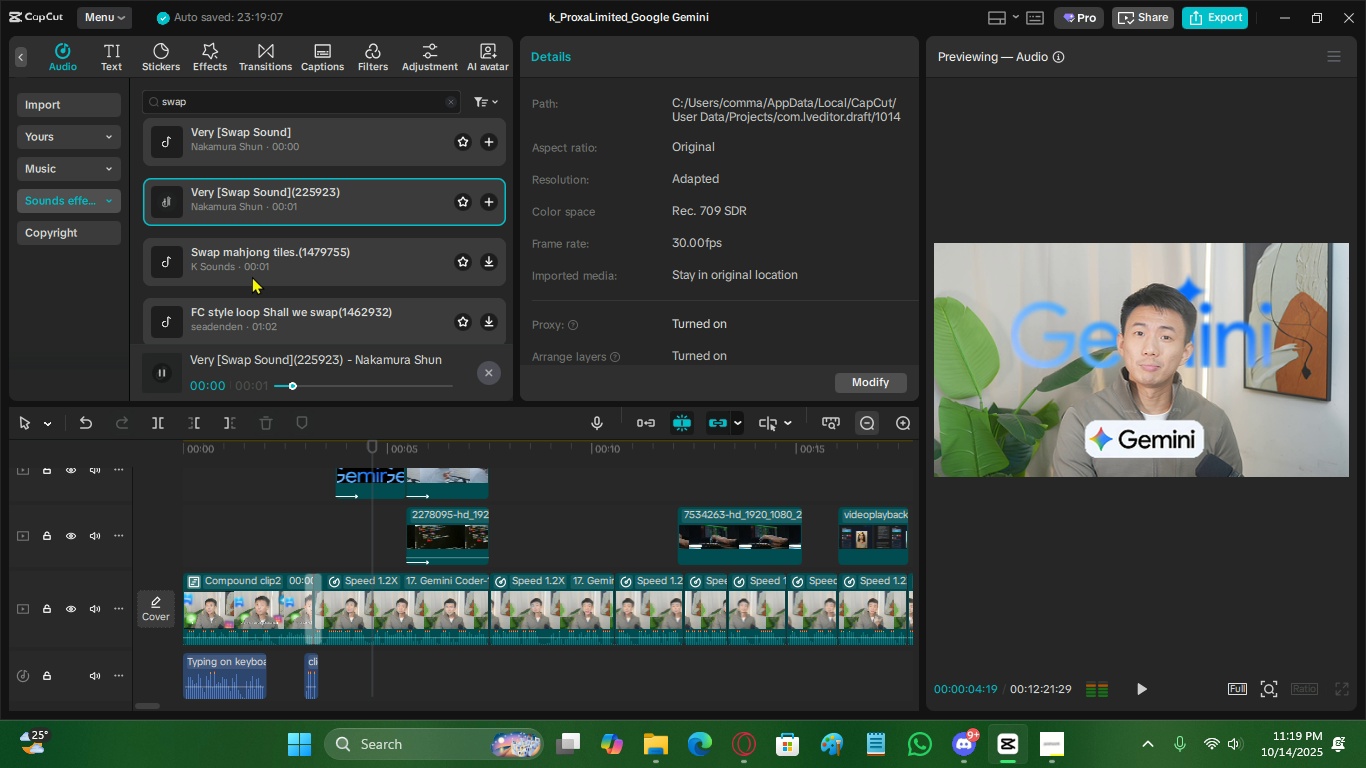 
left_click([255, 276])
 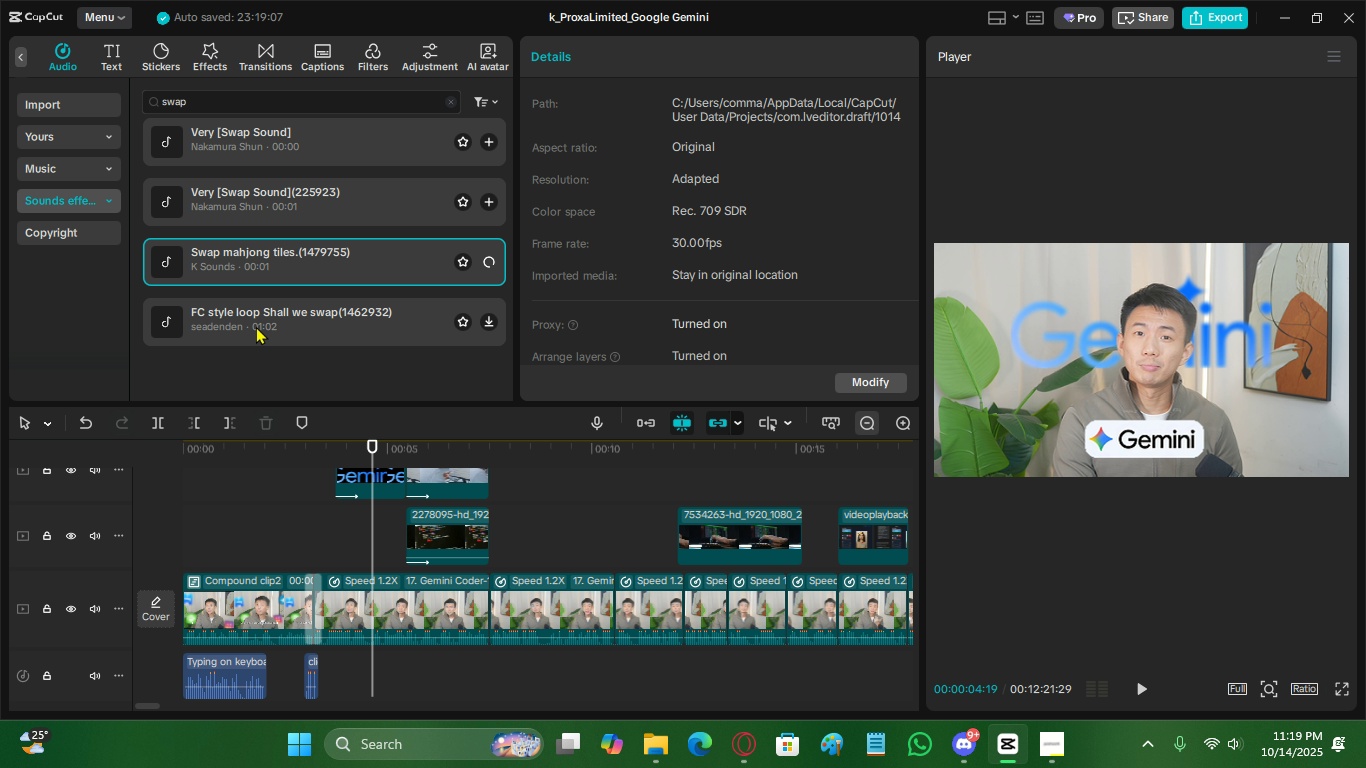 
left_click([256, 326])
 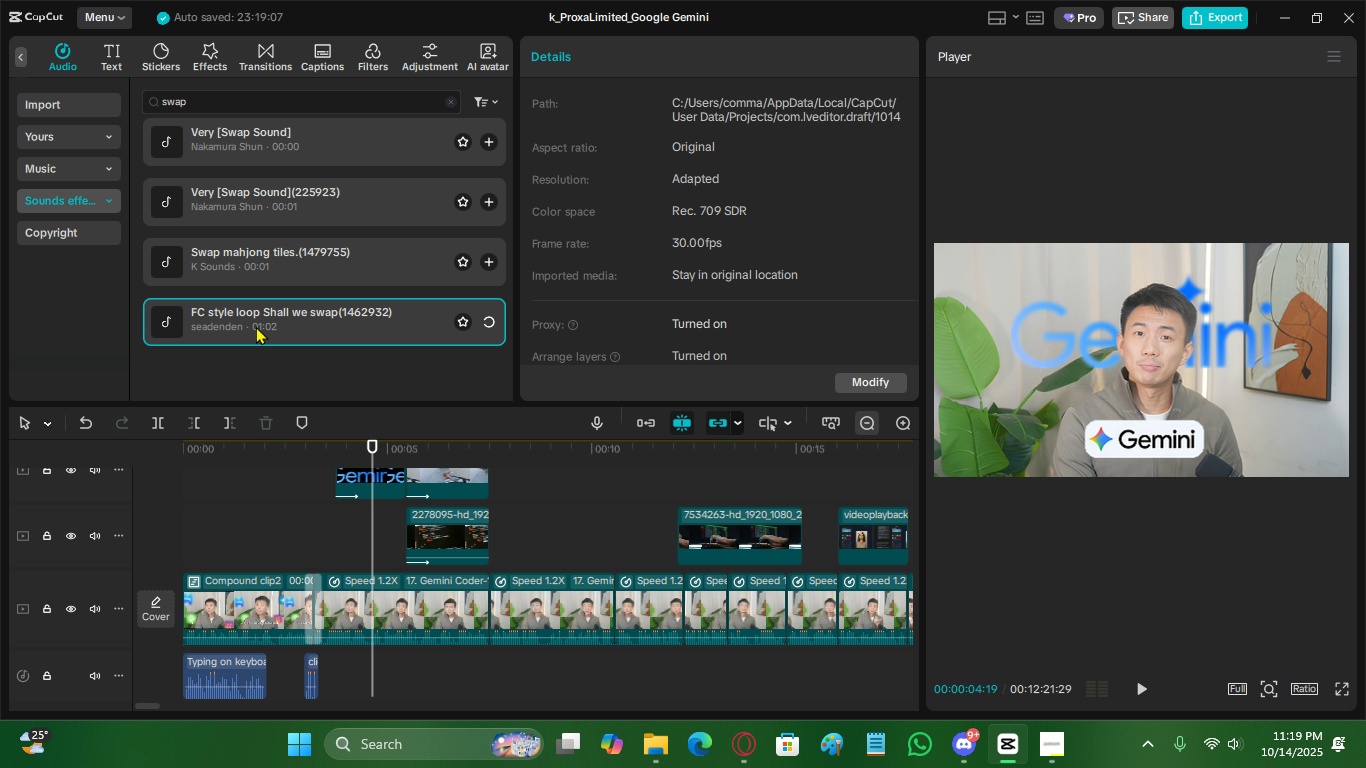 
scroll: coordinate [256, 326], scroll_direction: down, amount: 1.0
 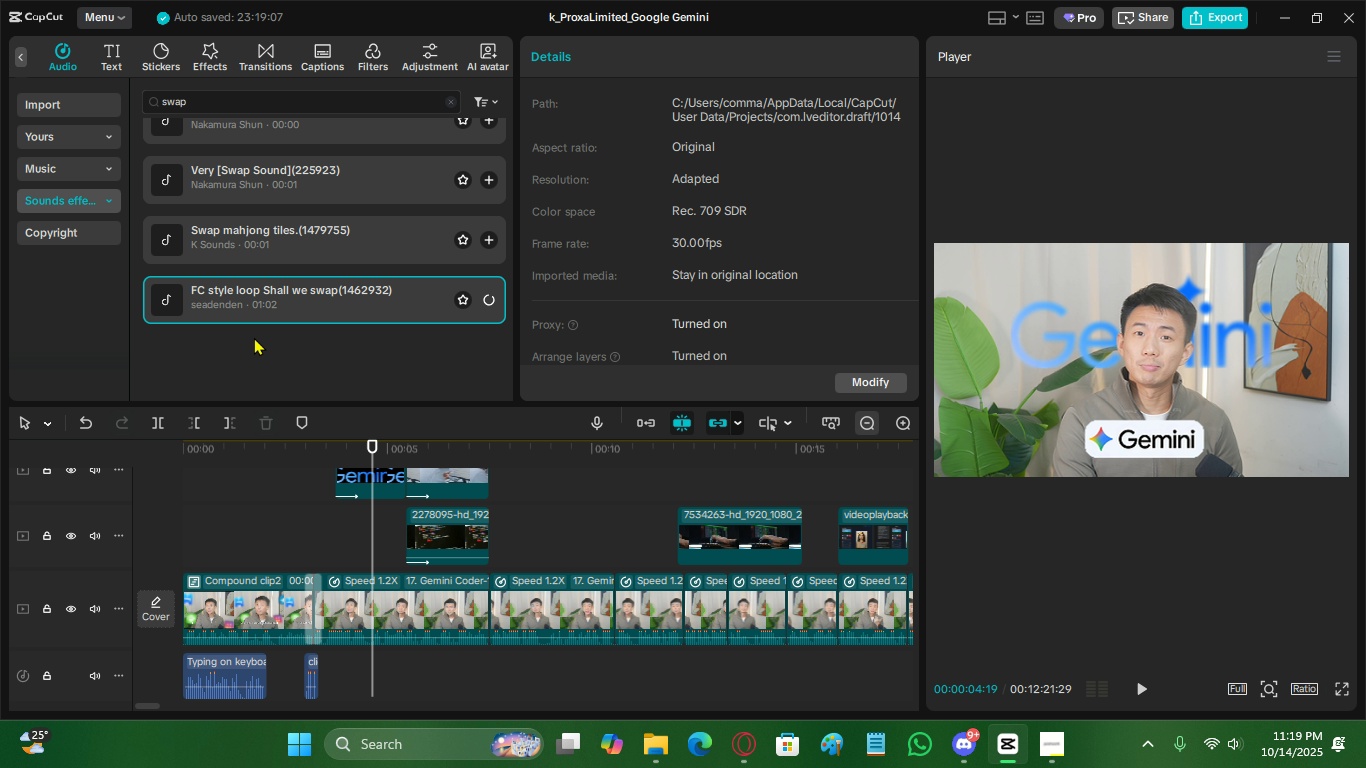 
left_click([249, 312])
 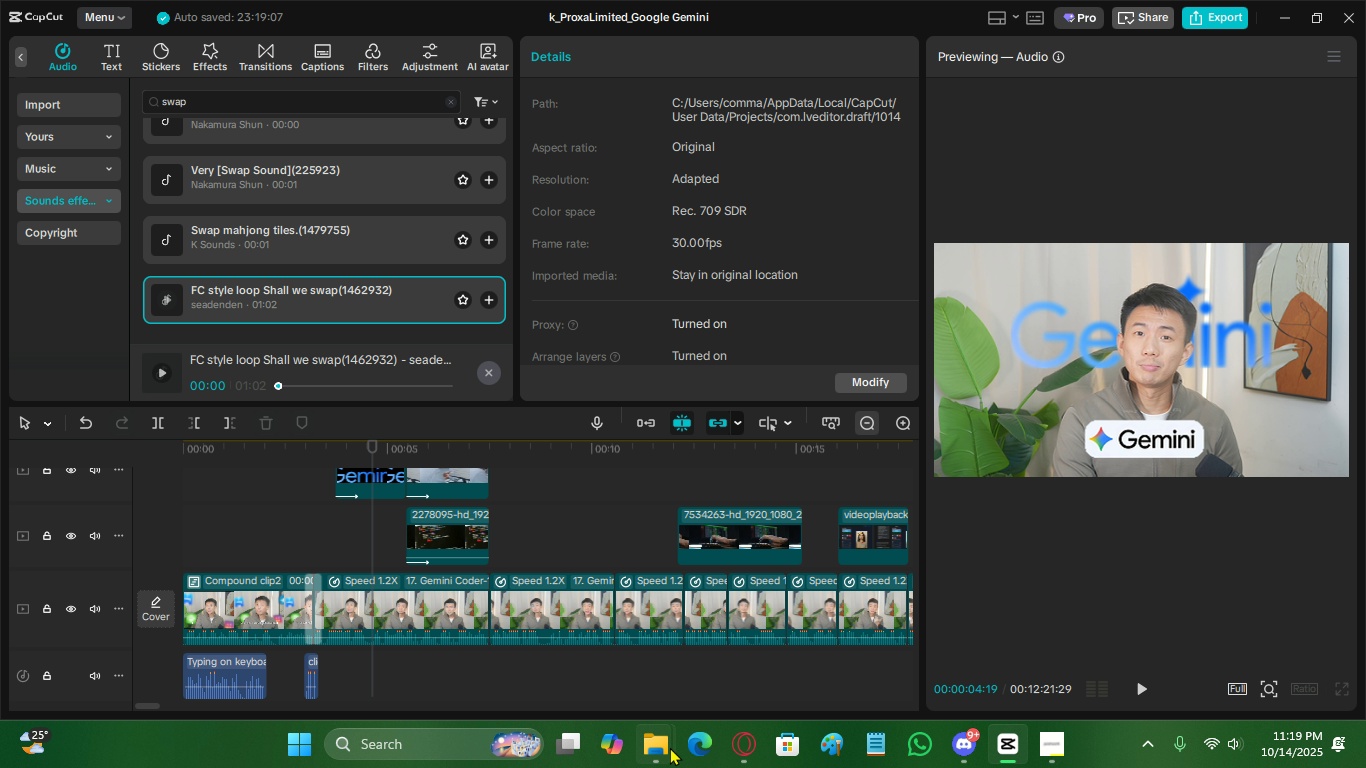 
left_click([670, 749])
 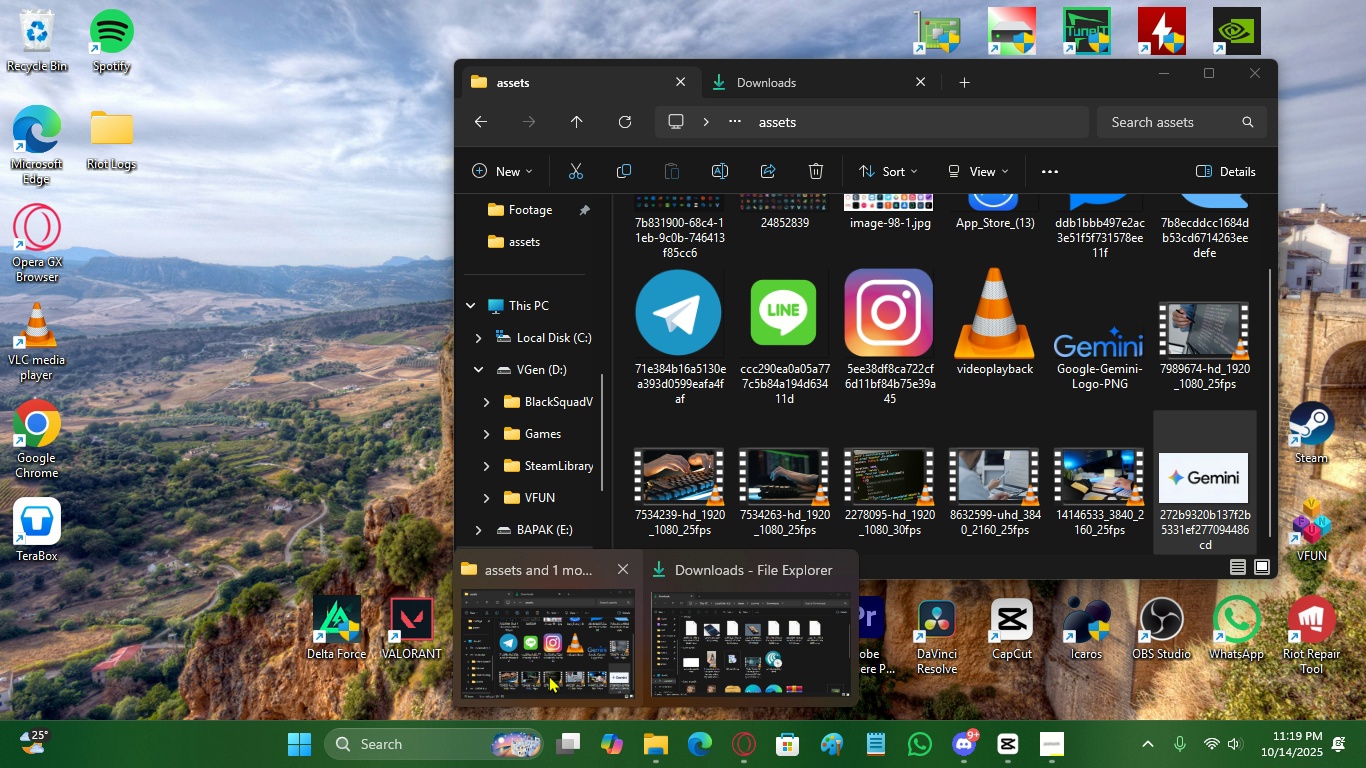 
left_click([549, 675])
 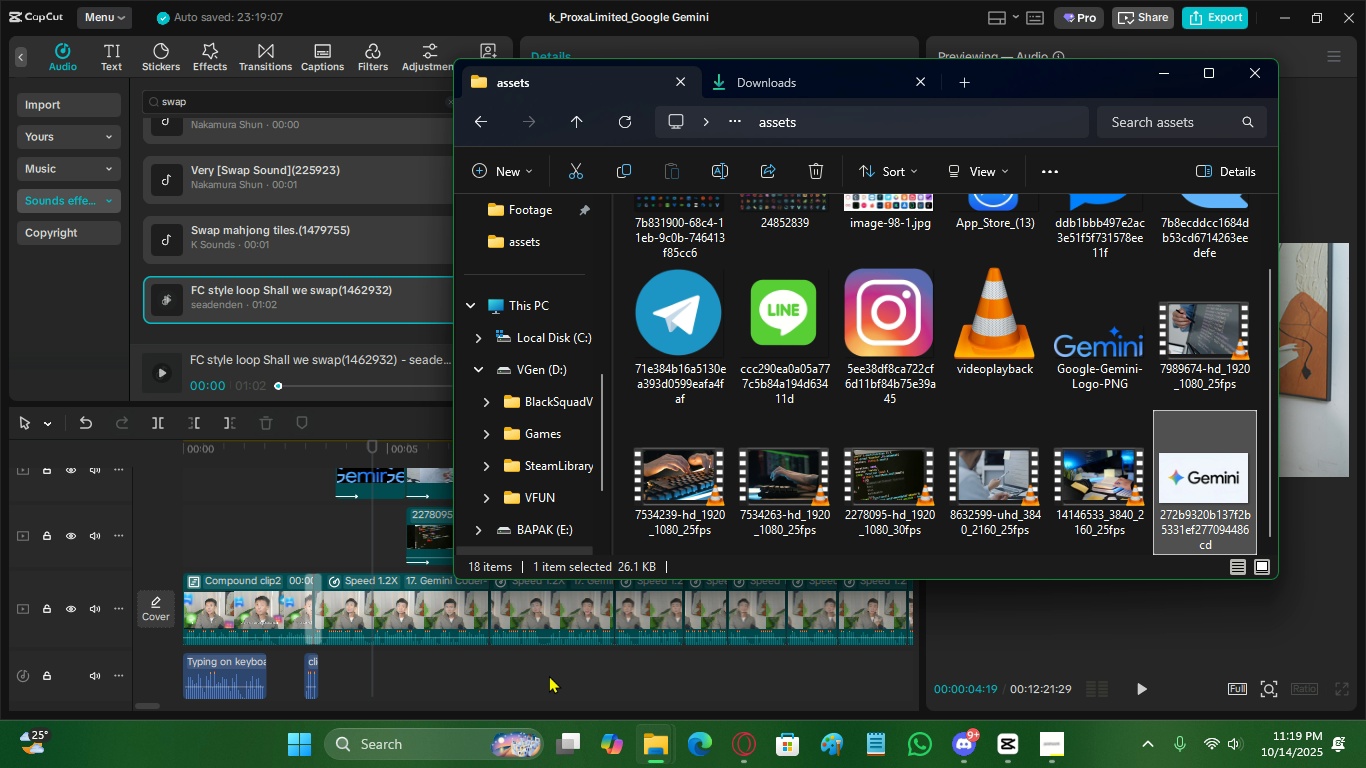 
scroll: coordinate [767, 478], scroll_direction: up, amount: 5.0
 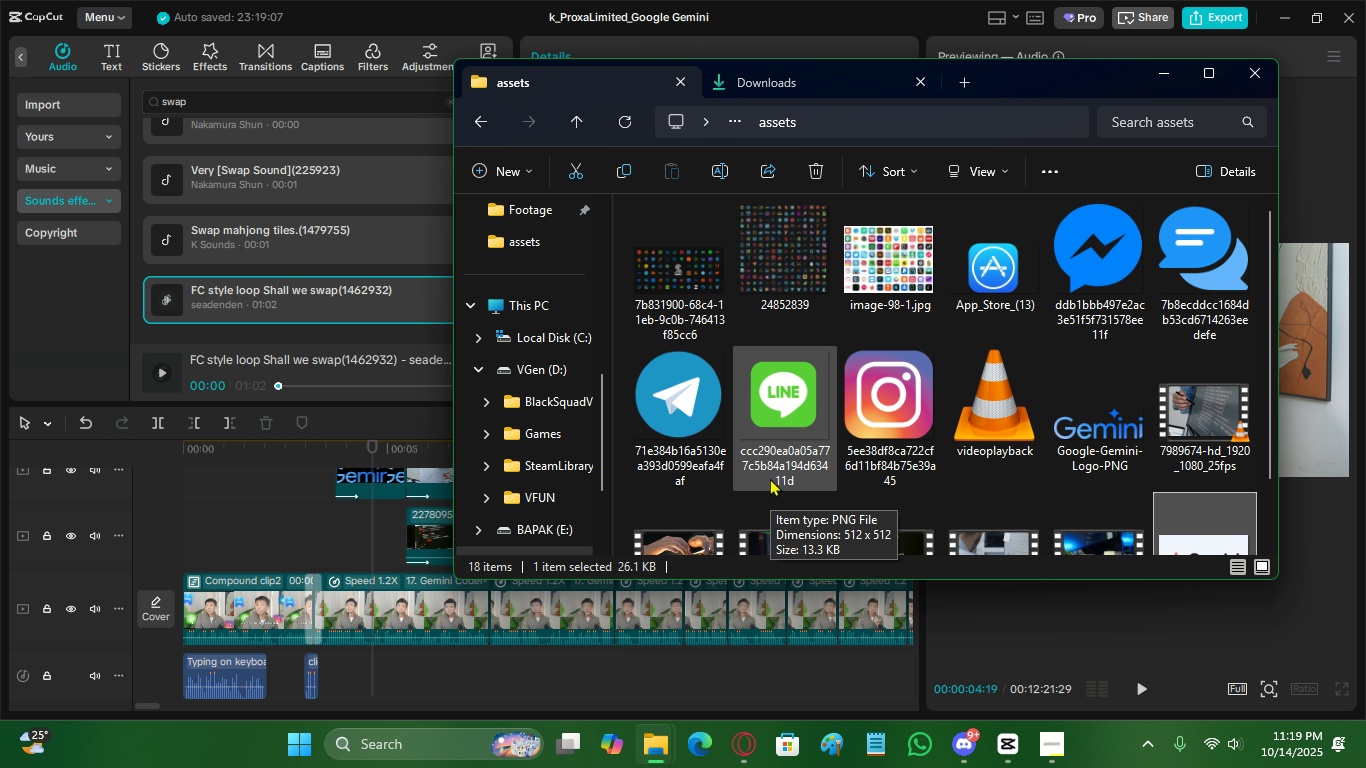 
wait(24.36)
 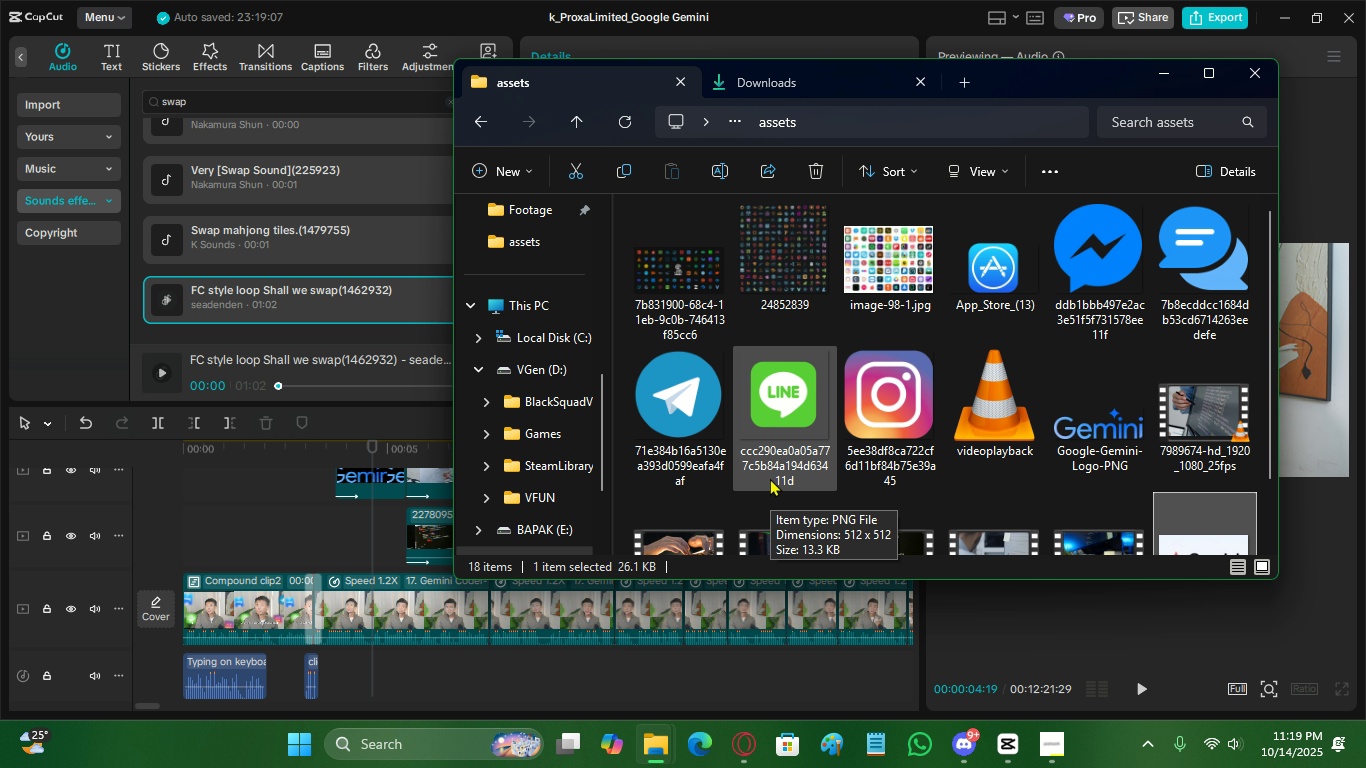 
scroll: coordinate [768, 491], scroll_direction: down, amount: 9.0
 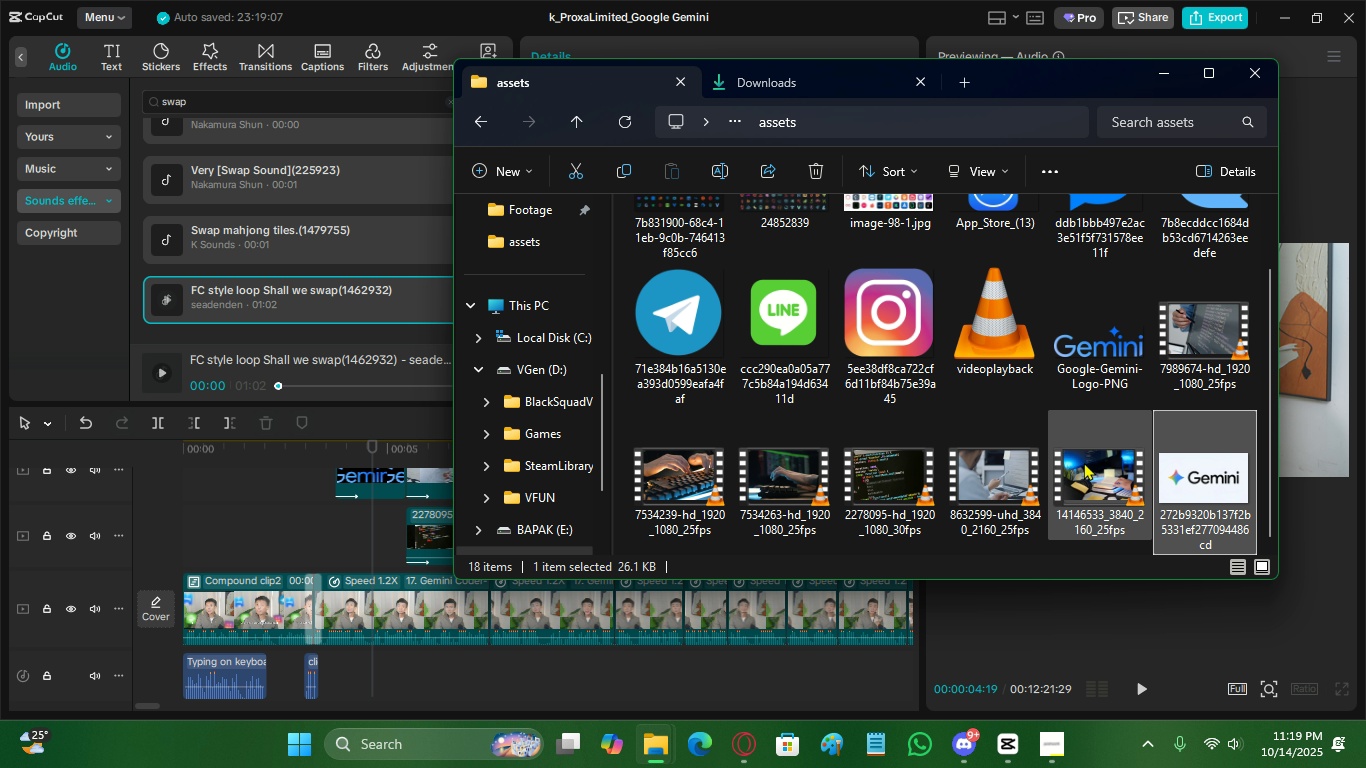 
left_click([1009, 469])
 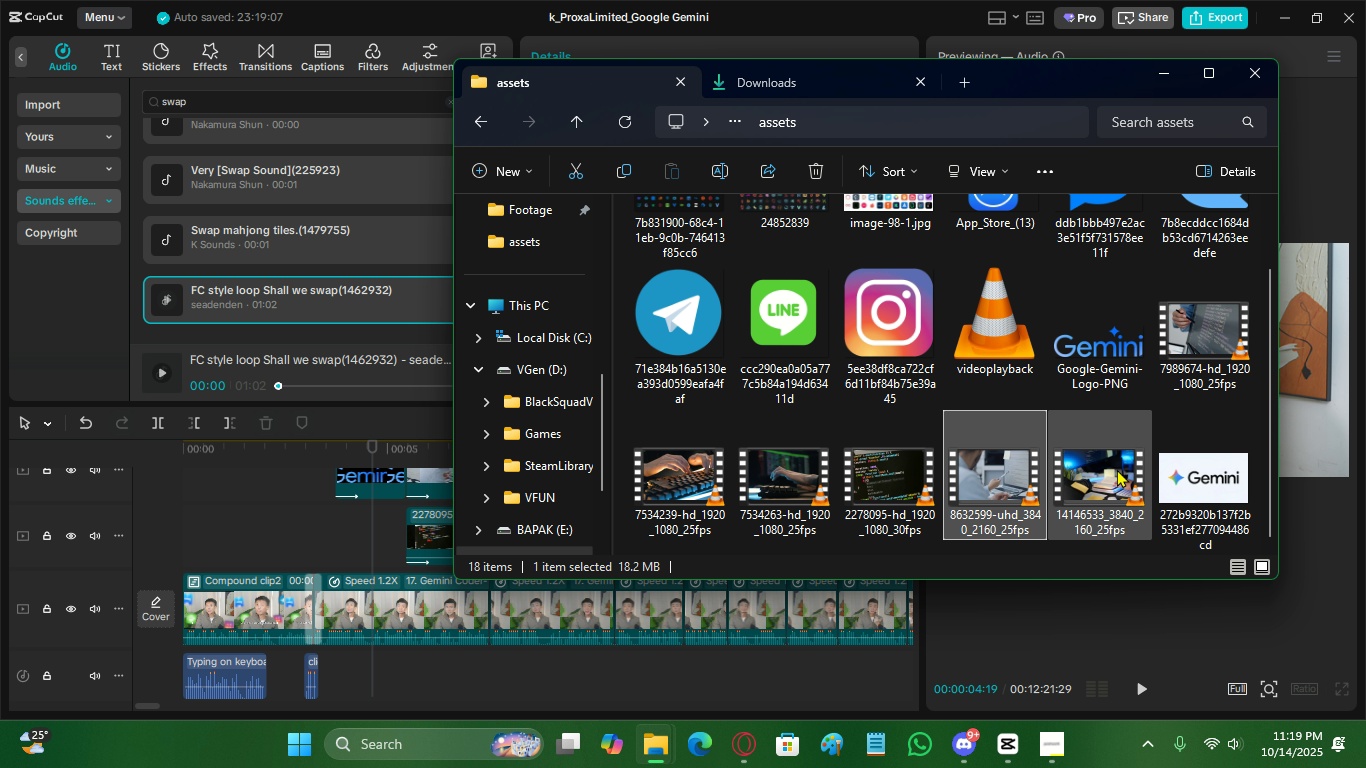 
left_click([1117, 469])
 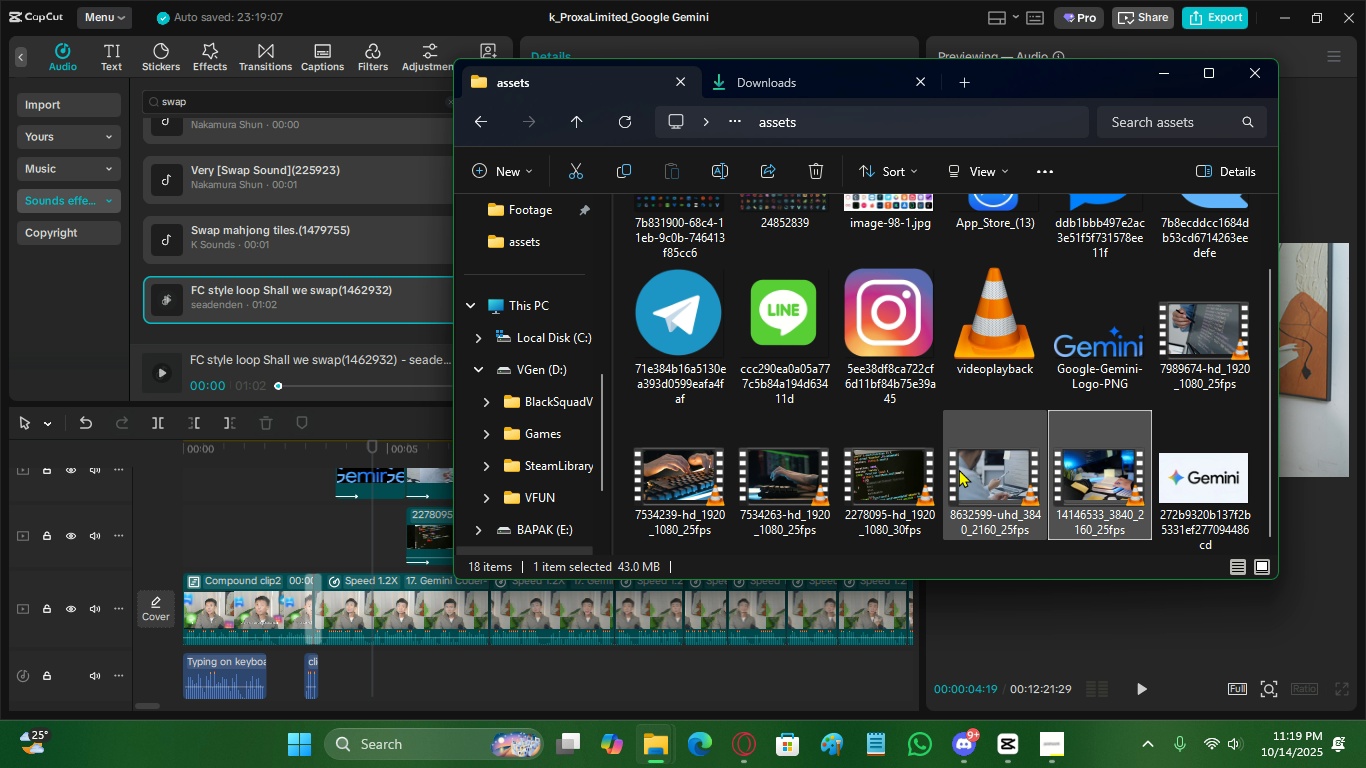 
scroll: coordinate [837, 476], scroll_direction: up, amount: 2.0
 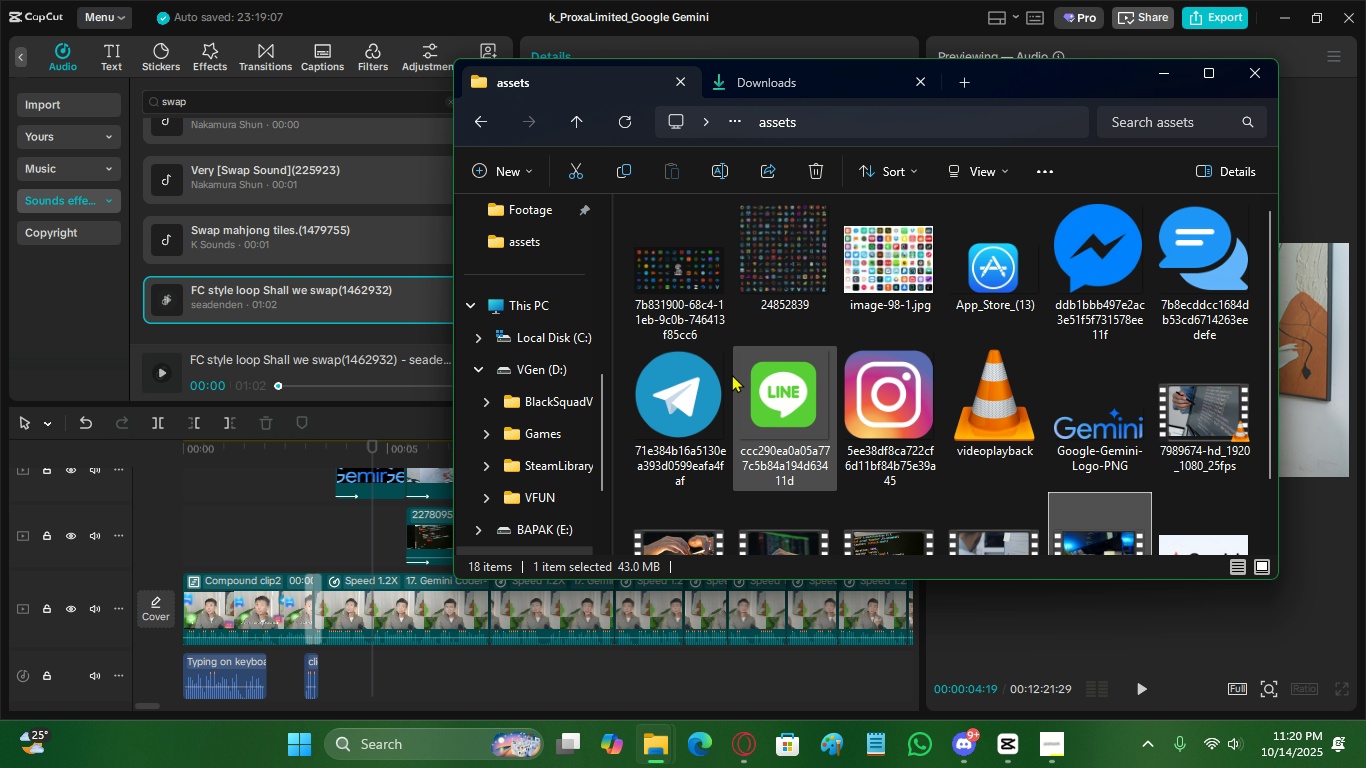 
scroll: coordinate [777, 397], scroll_direction: down, amount: 5.0
 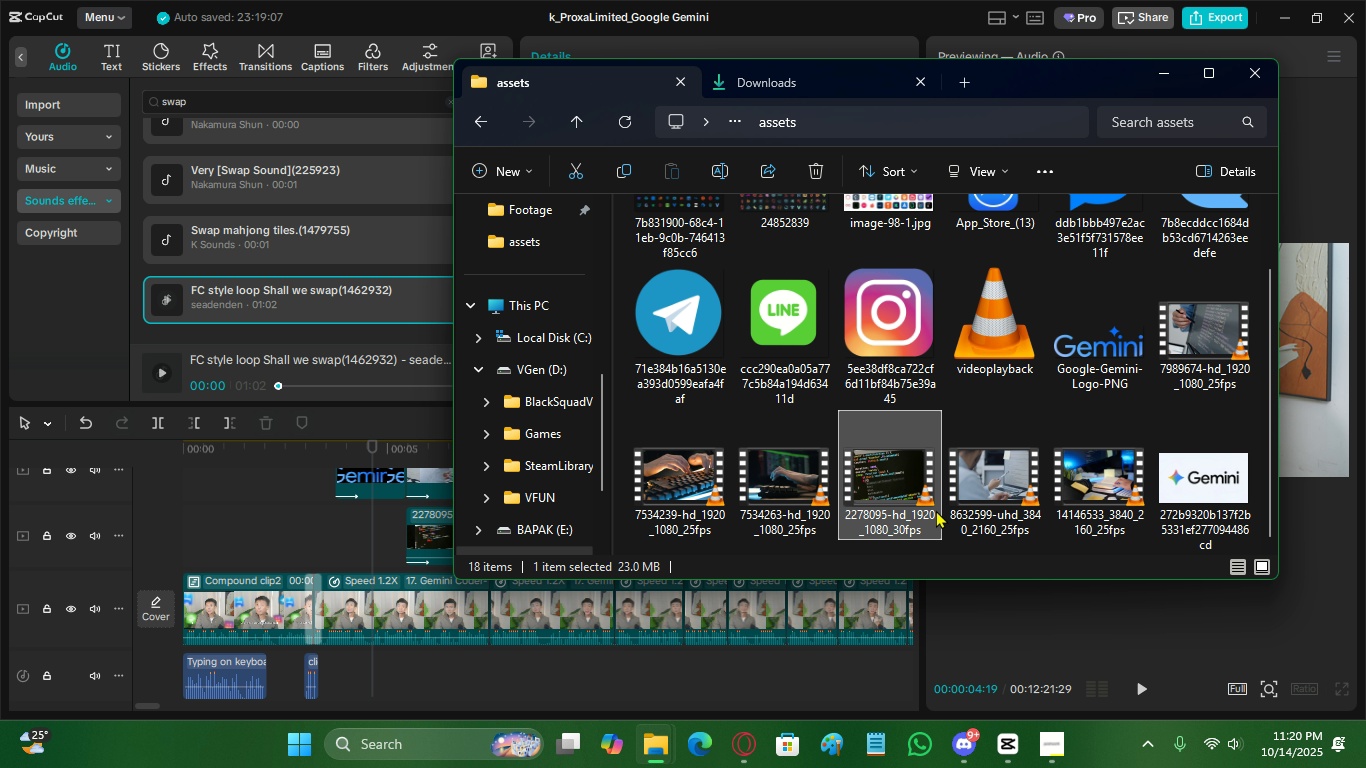 
double_click([982, 507])
 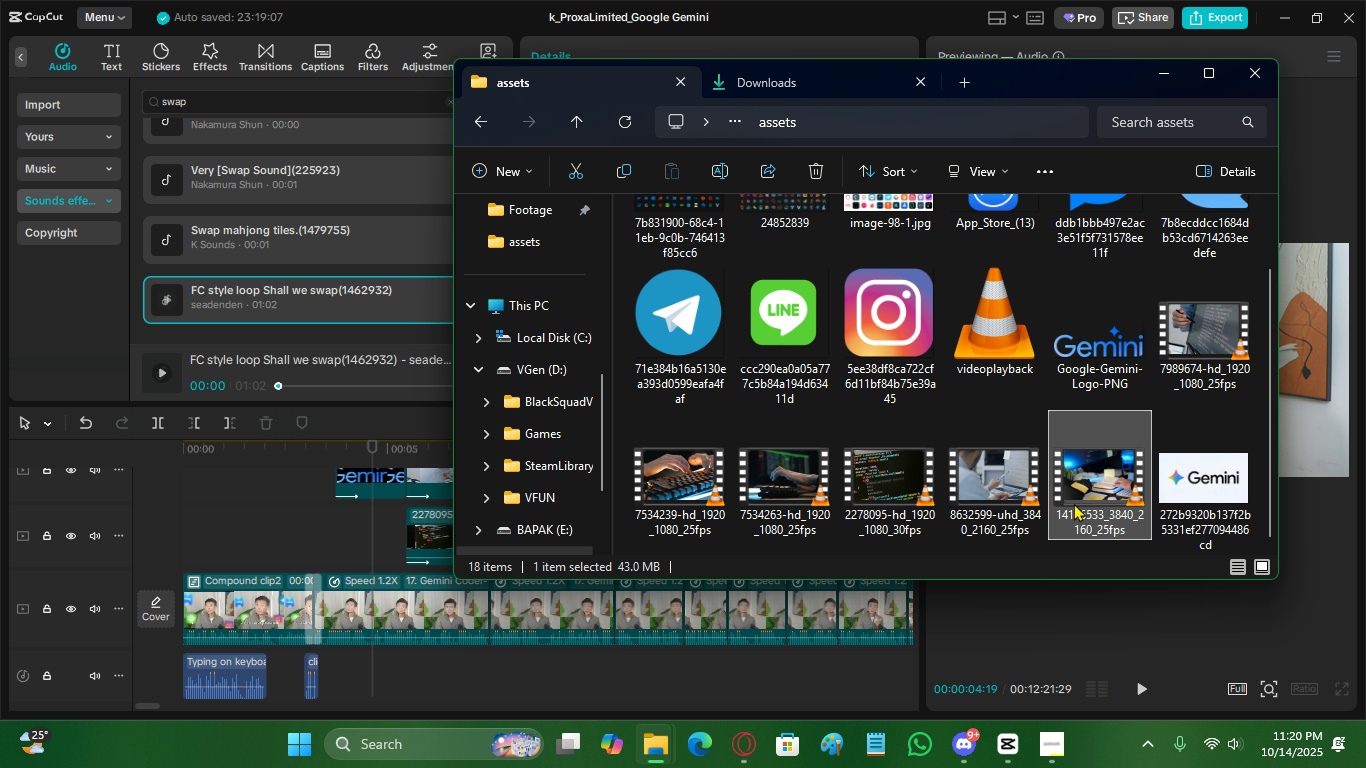 
triple_click([1074, 503])
 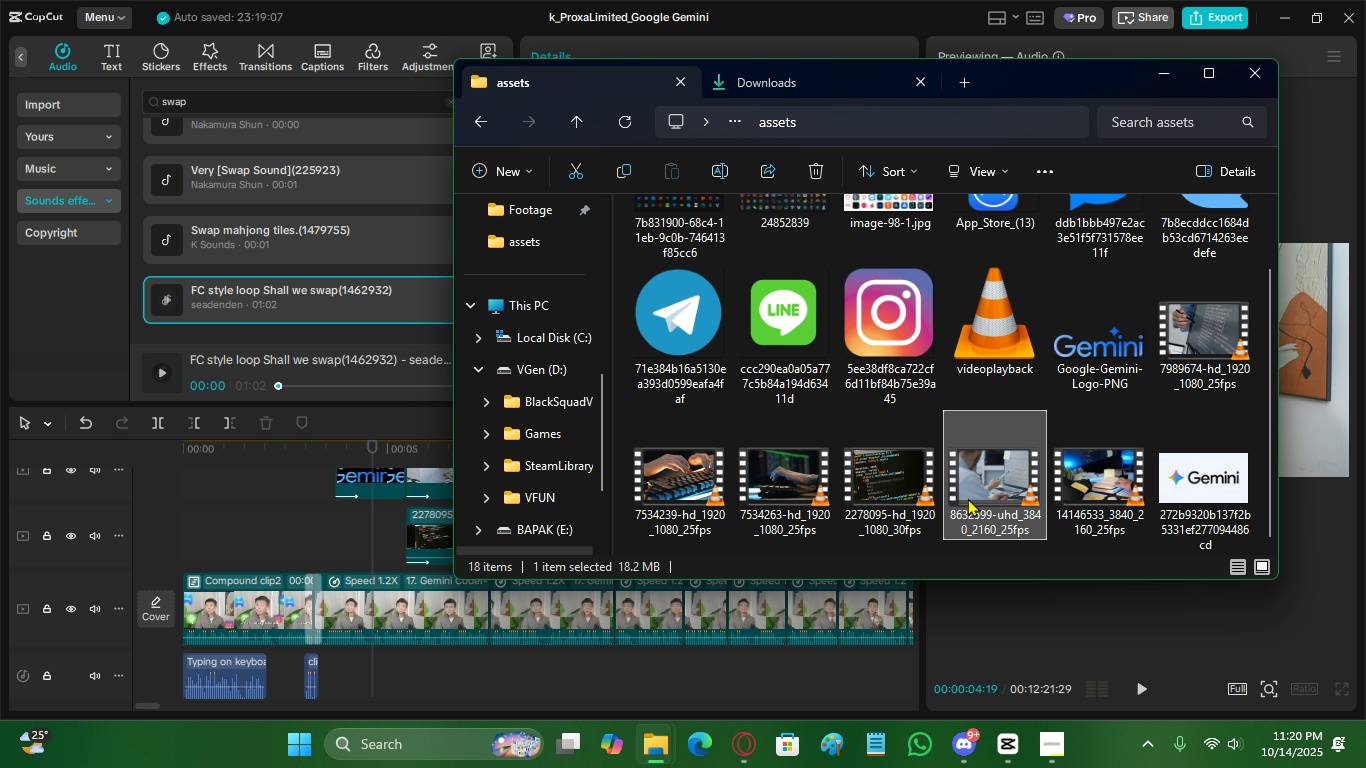 
triple_click([968, 498])
 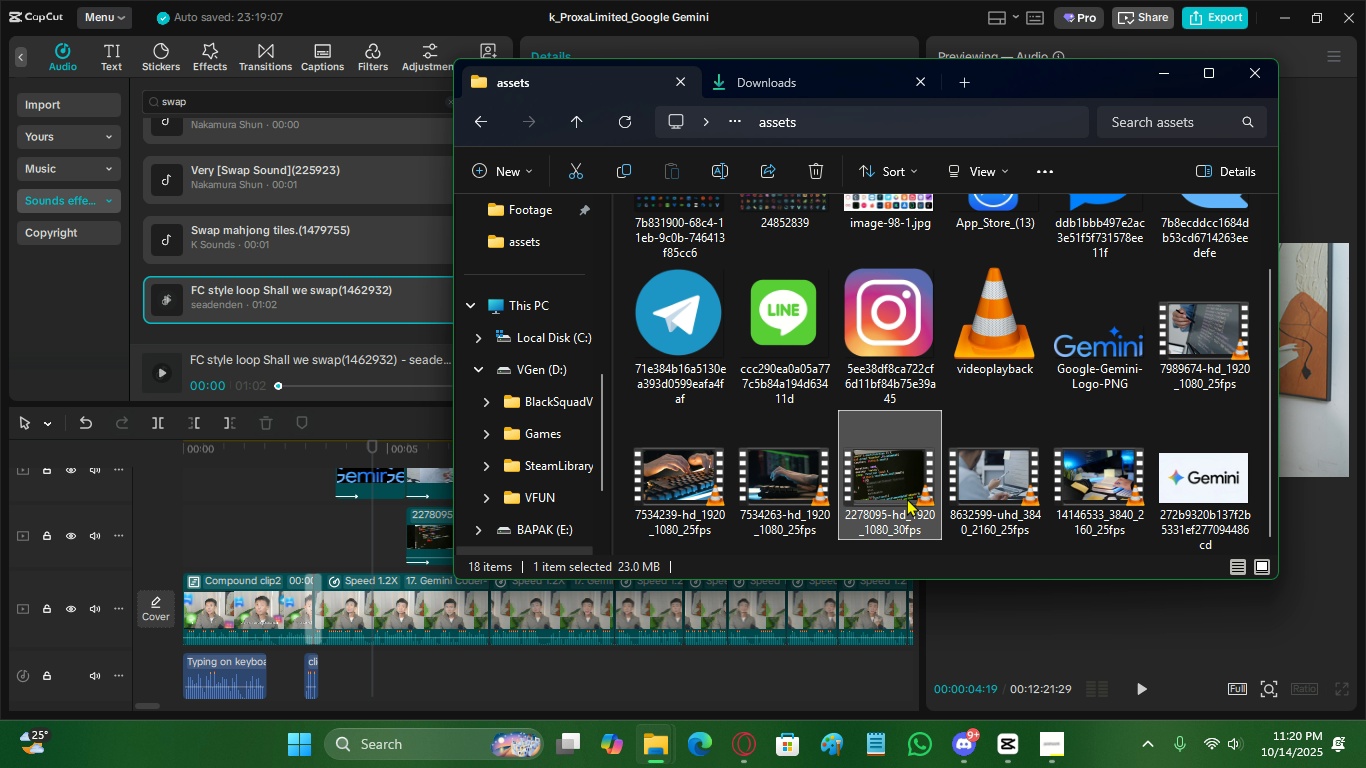 
triple_click([907, 498])
 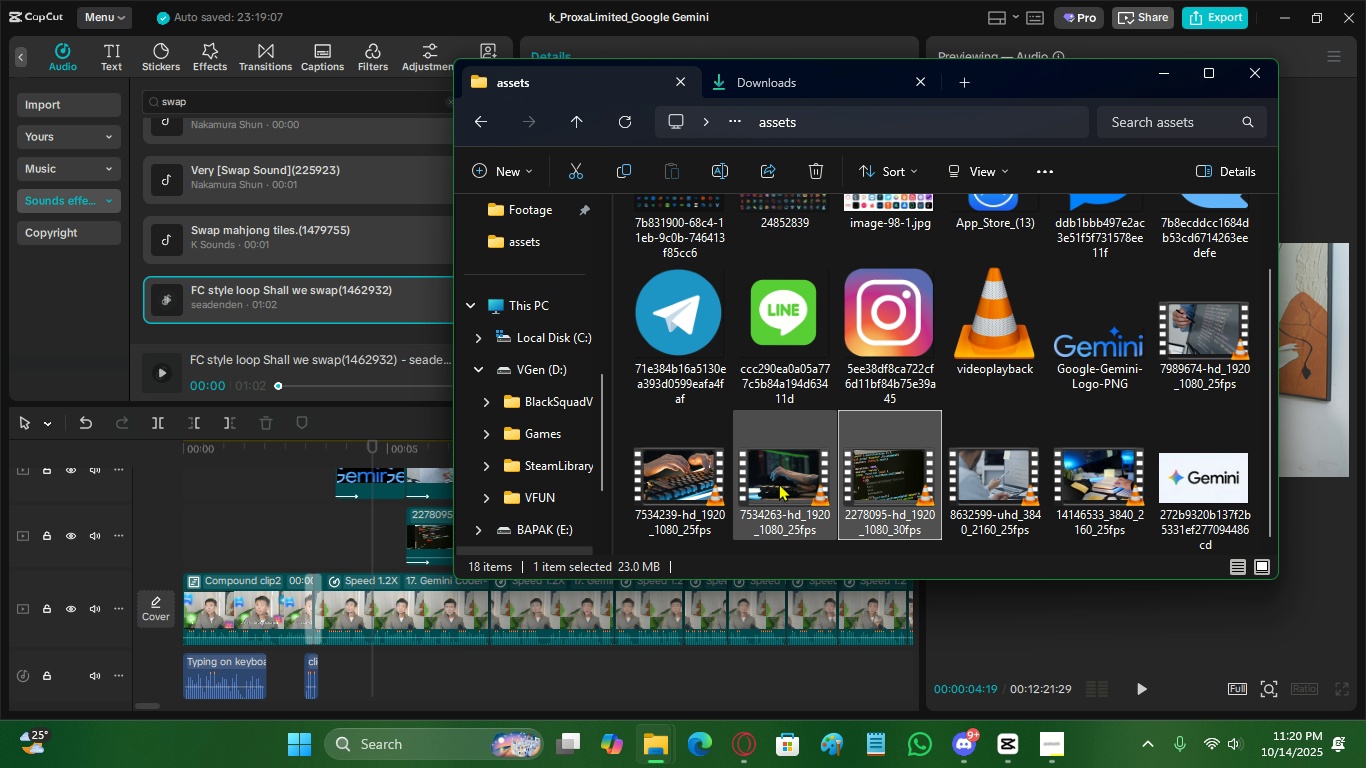 
triple_click([779, 483])
 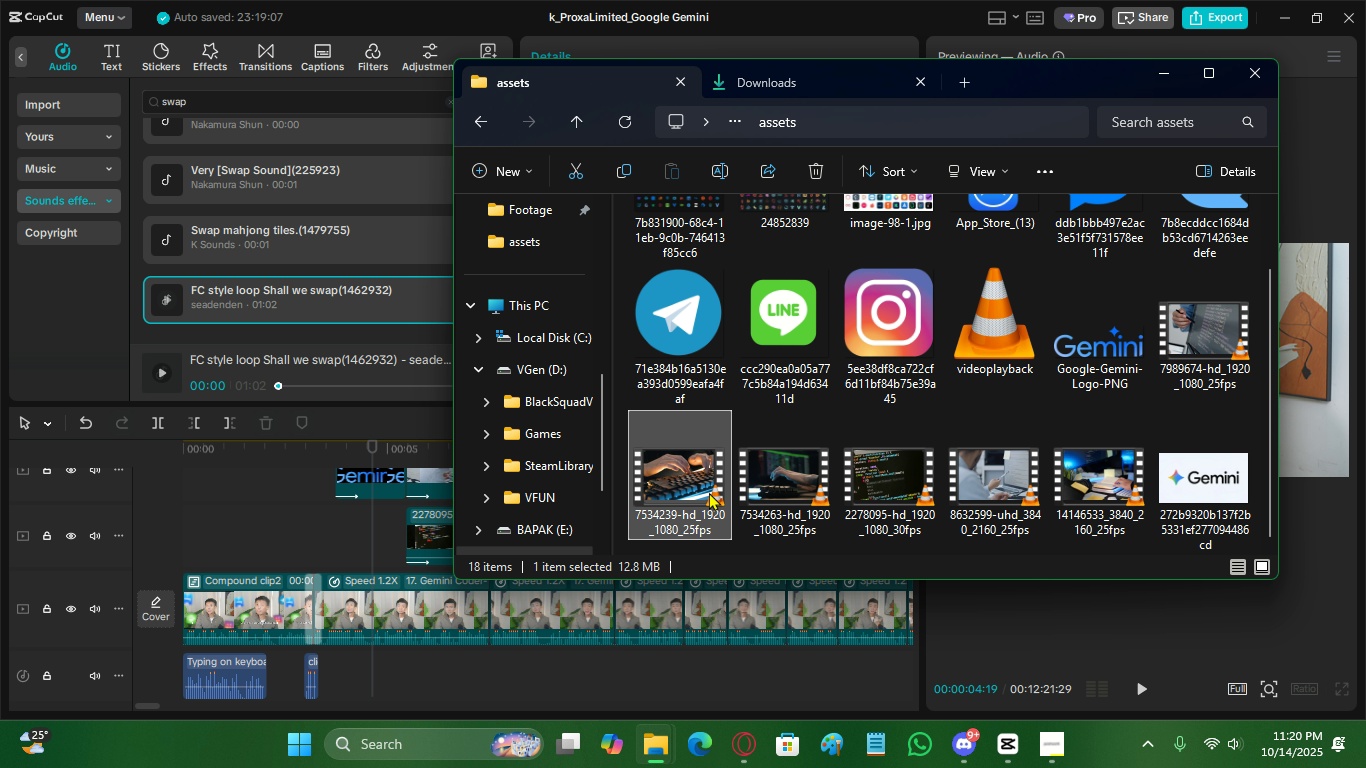 
triple_click([709, 492])
 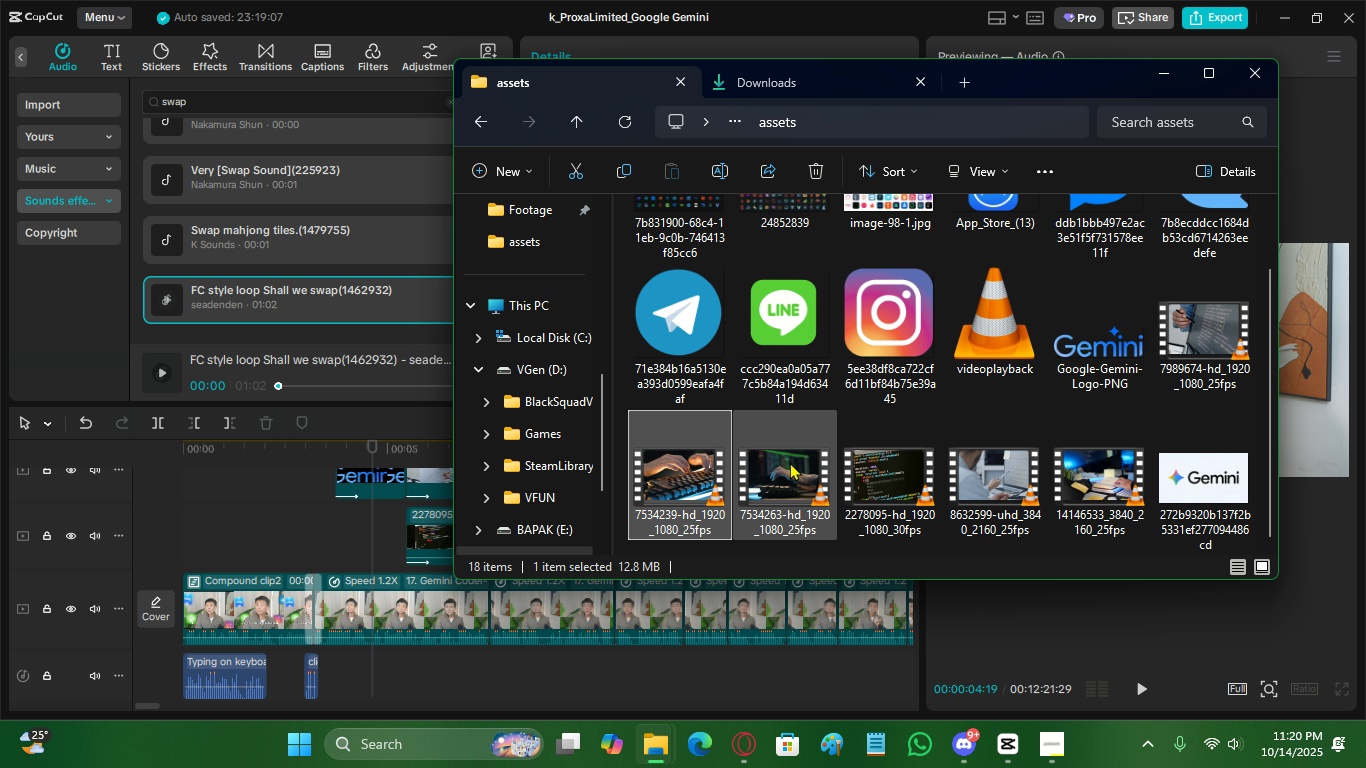 
scroll: coordinate [822, 459], scroll_direction: up, amount: 5.0
 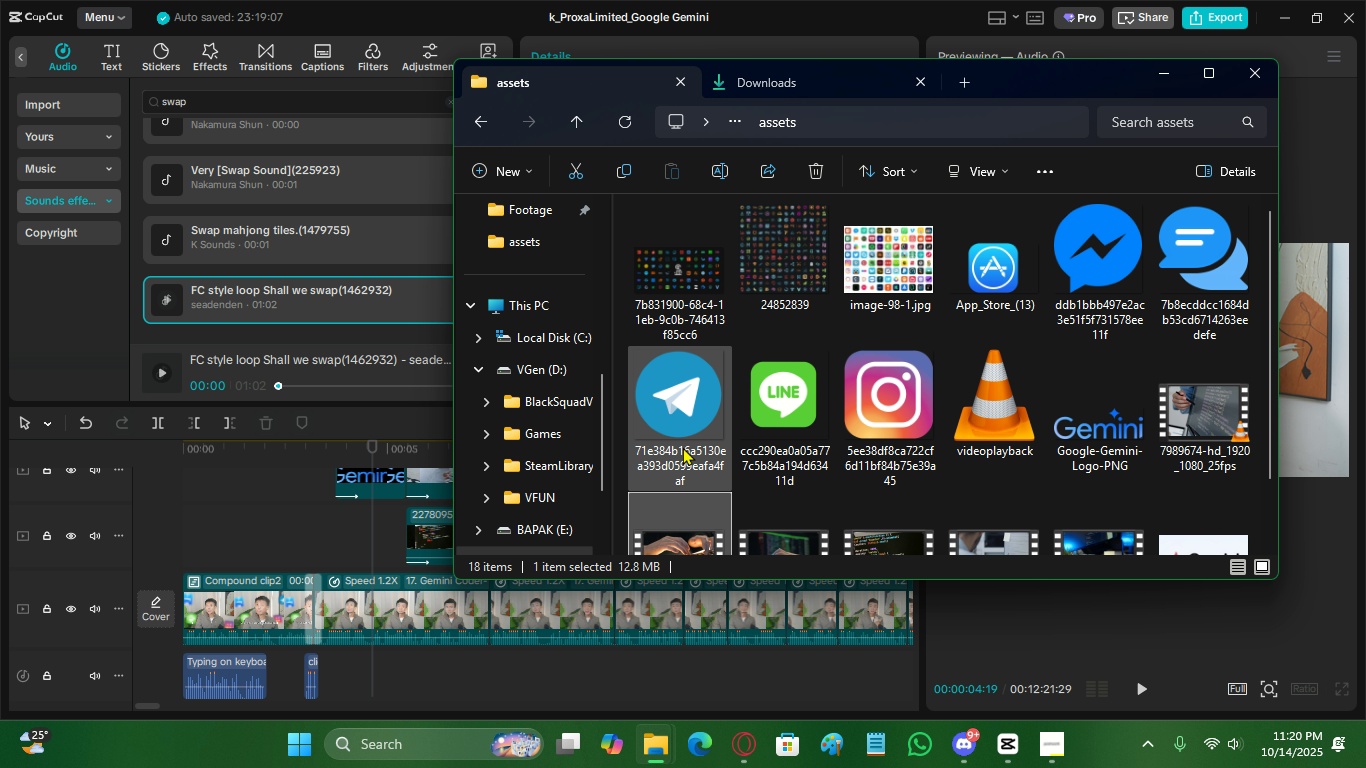 
scroll: coordinate [677, 496], scroll_direction: down, amount: 5.0
 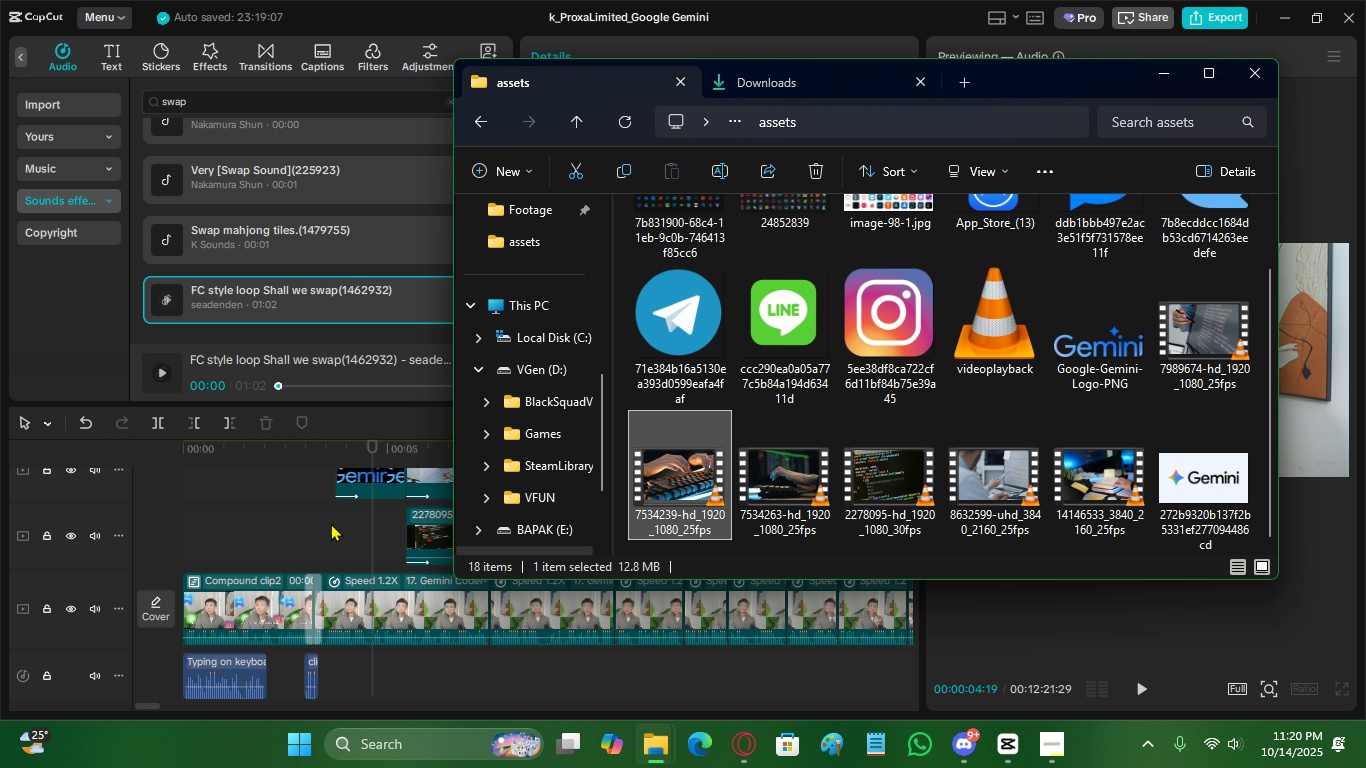 
left_click_drag(start_coordinate=[335, 461], to_coordinate=[313, 462])
 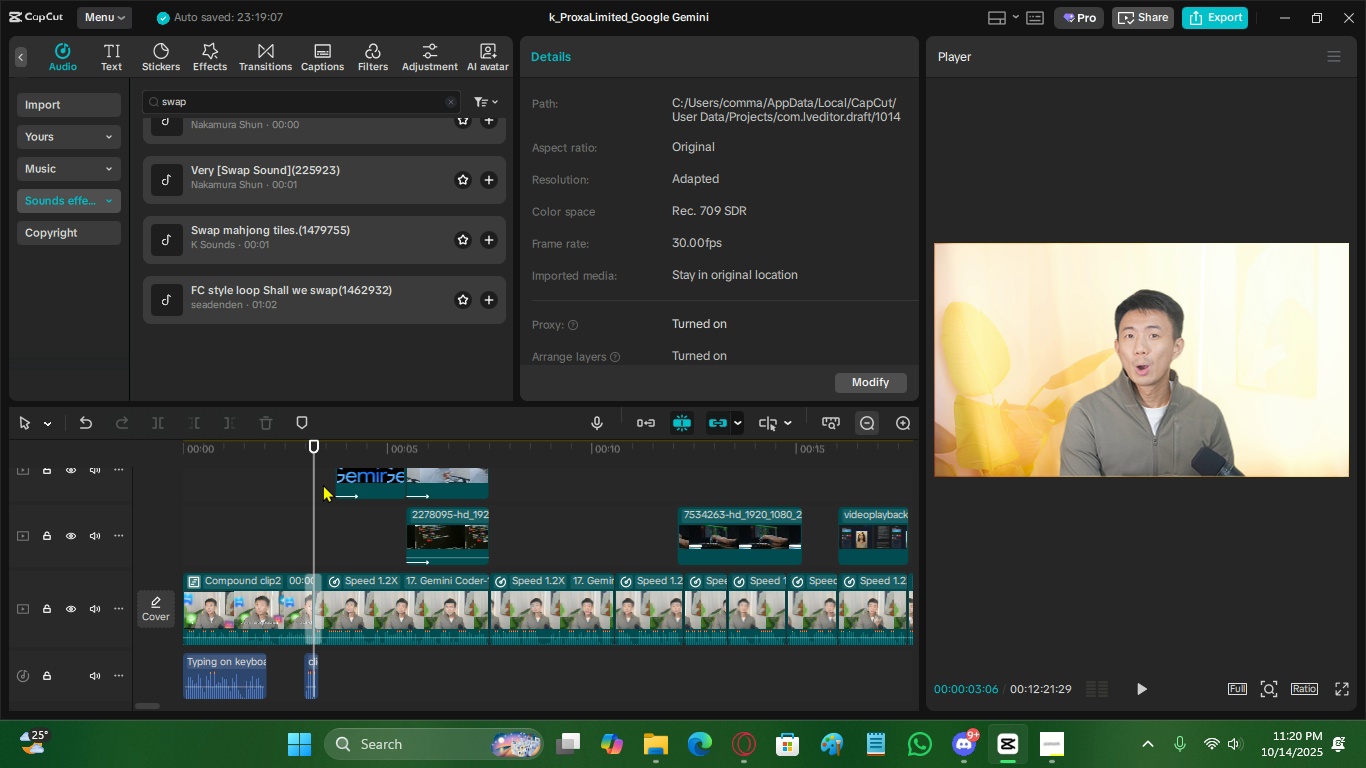 
left_click([294, 449])
 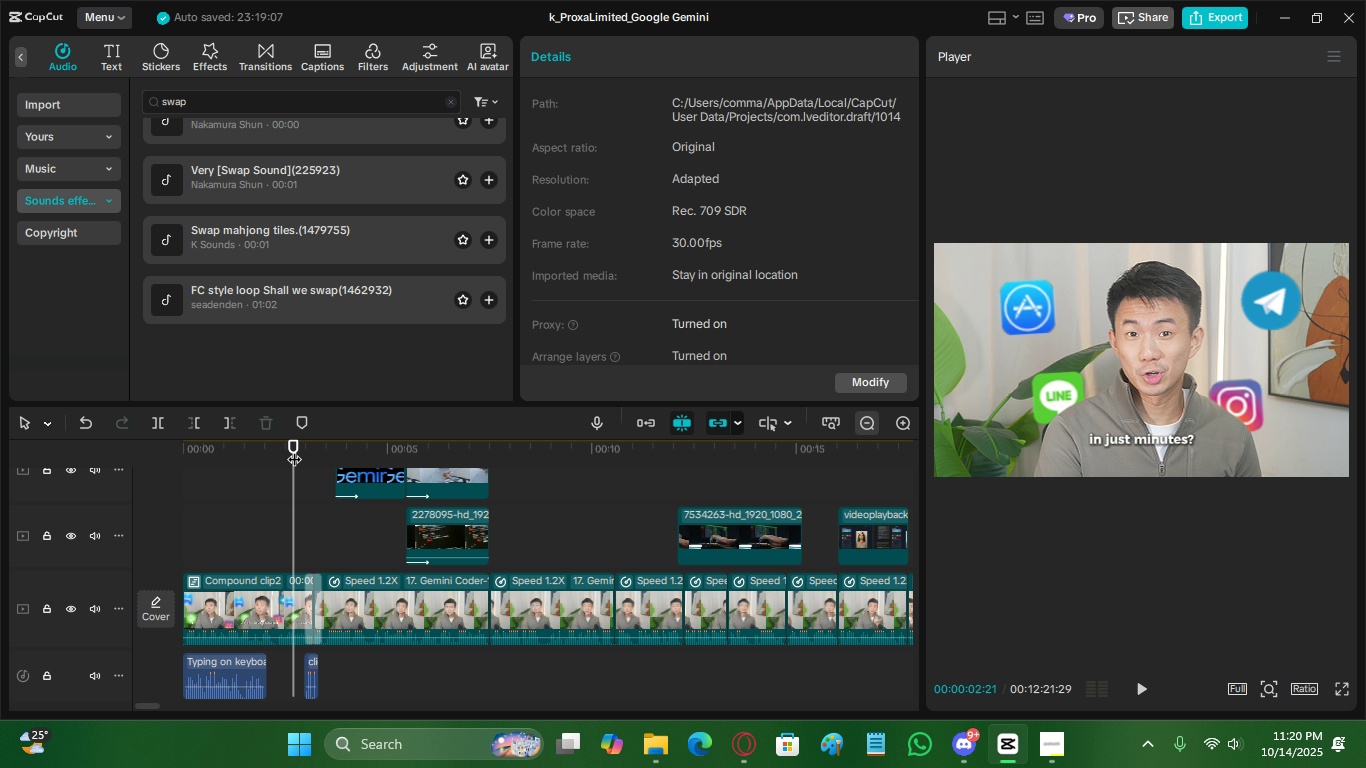 
key(Space)
 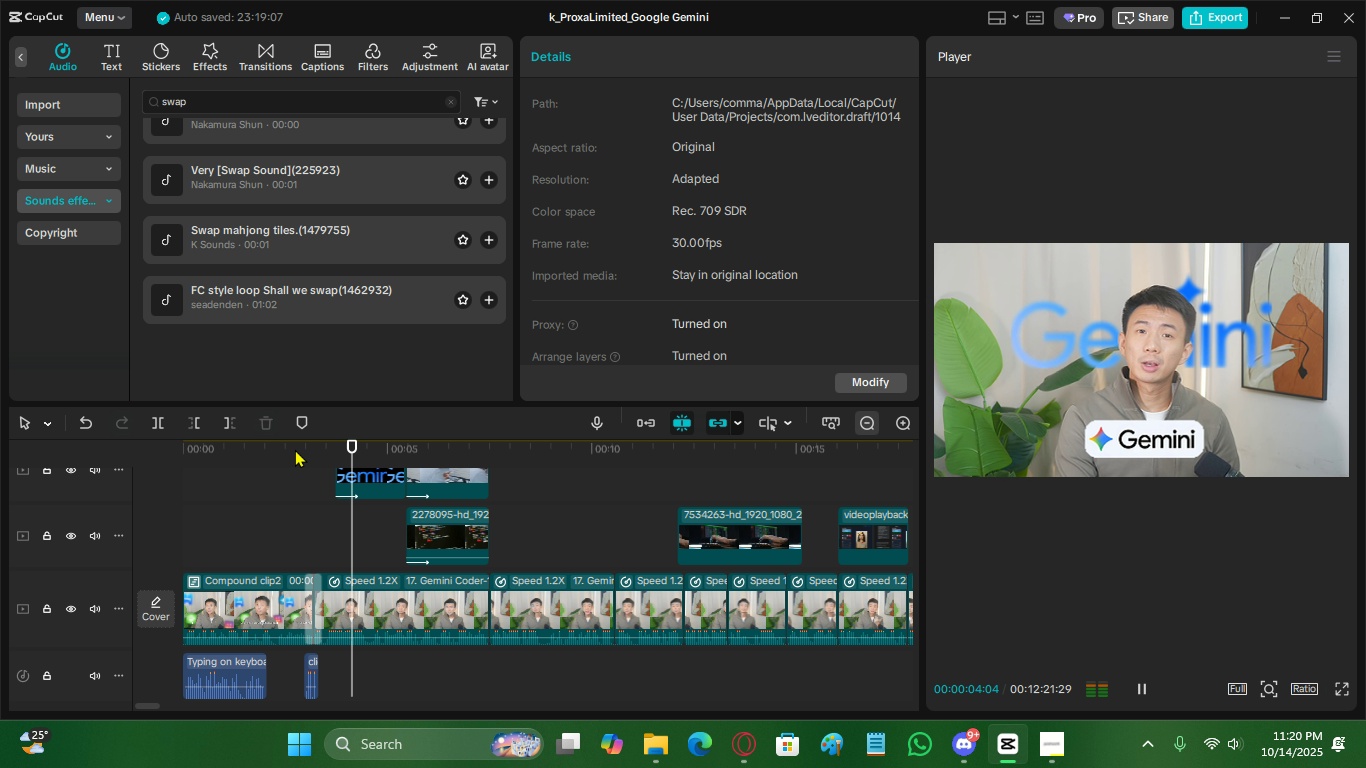 
scroll: coordinate [305, 456], scroll_direction: down, amount: 4.0
 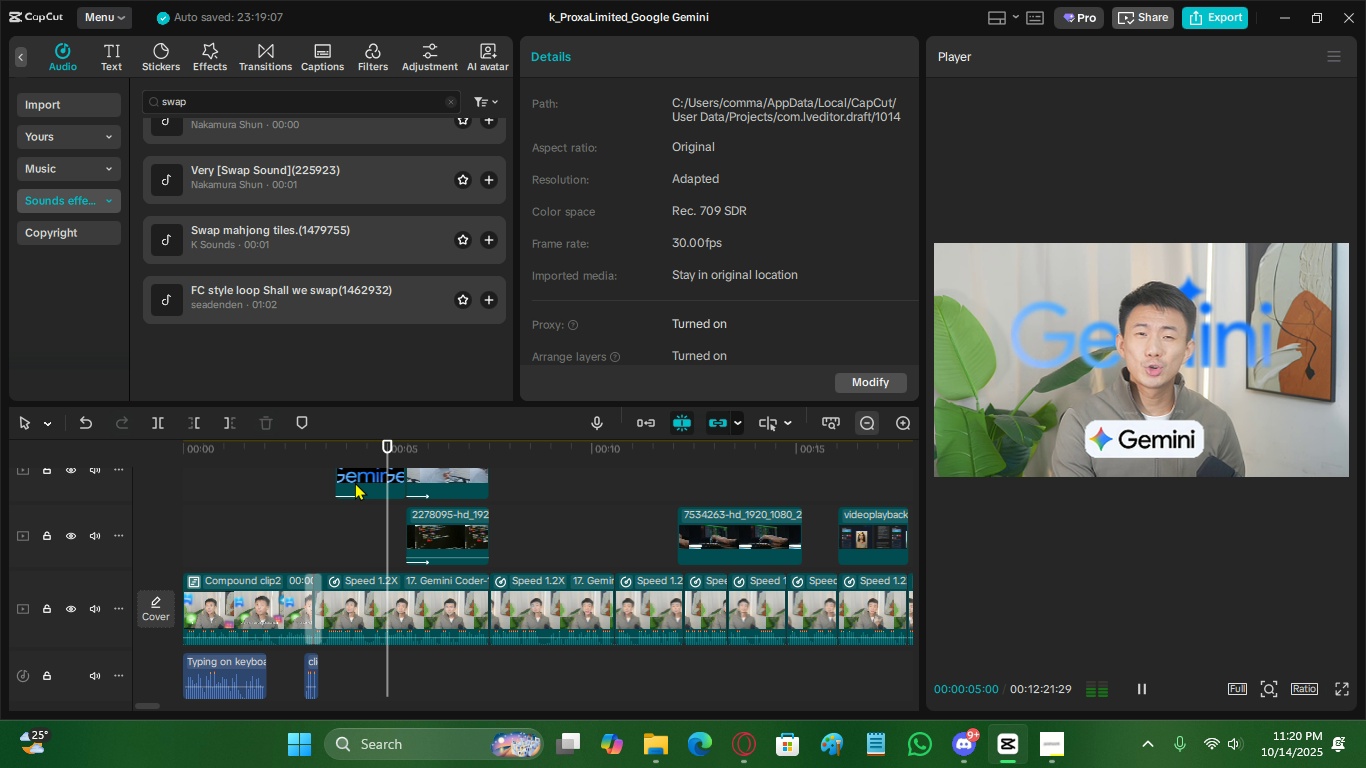 
key(Space)
 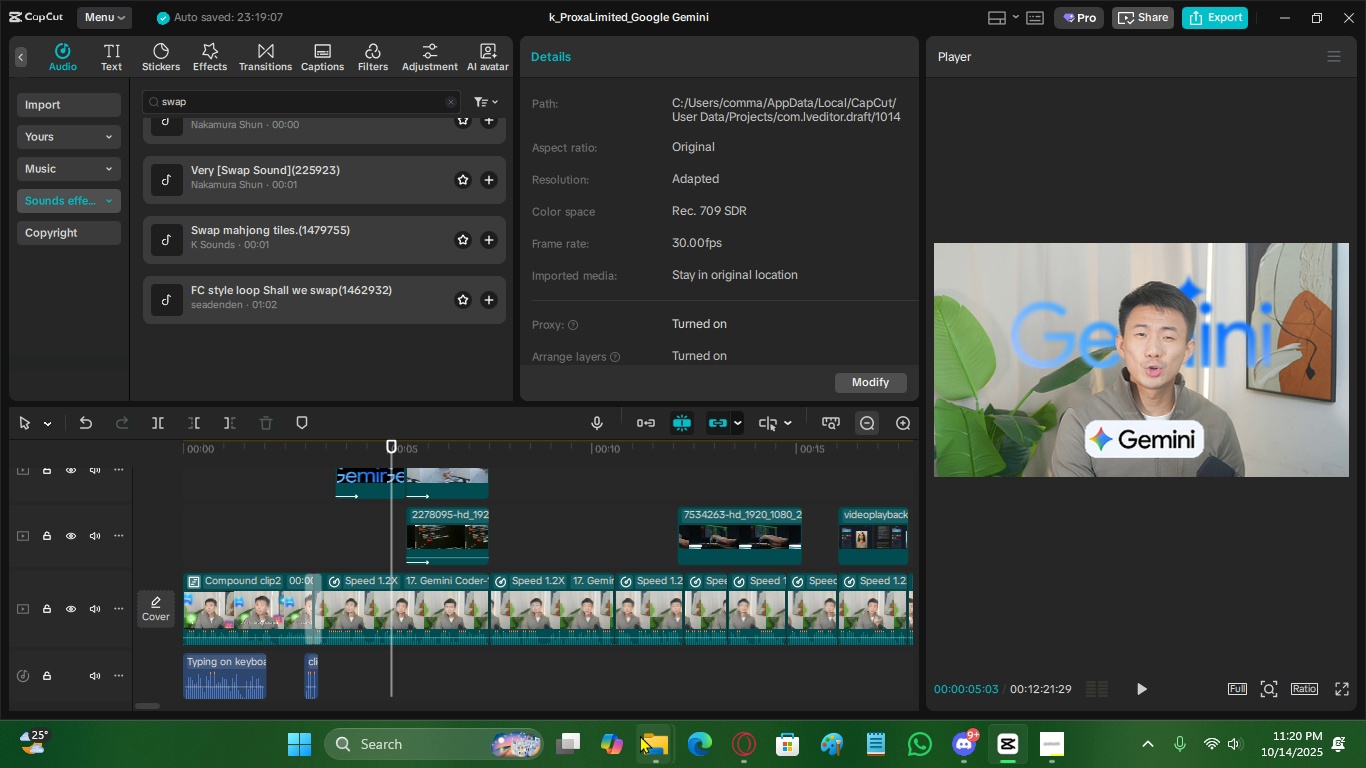 
left_click([649, 738])
 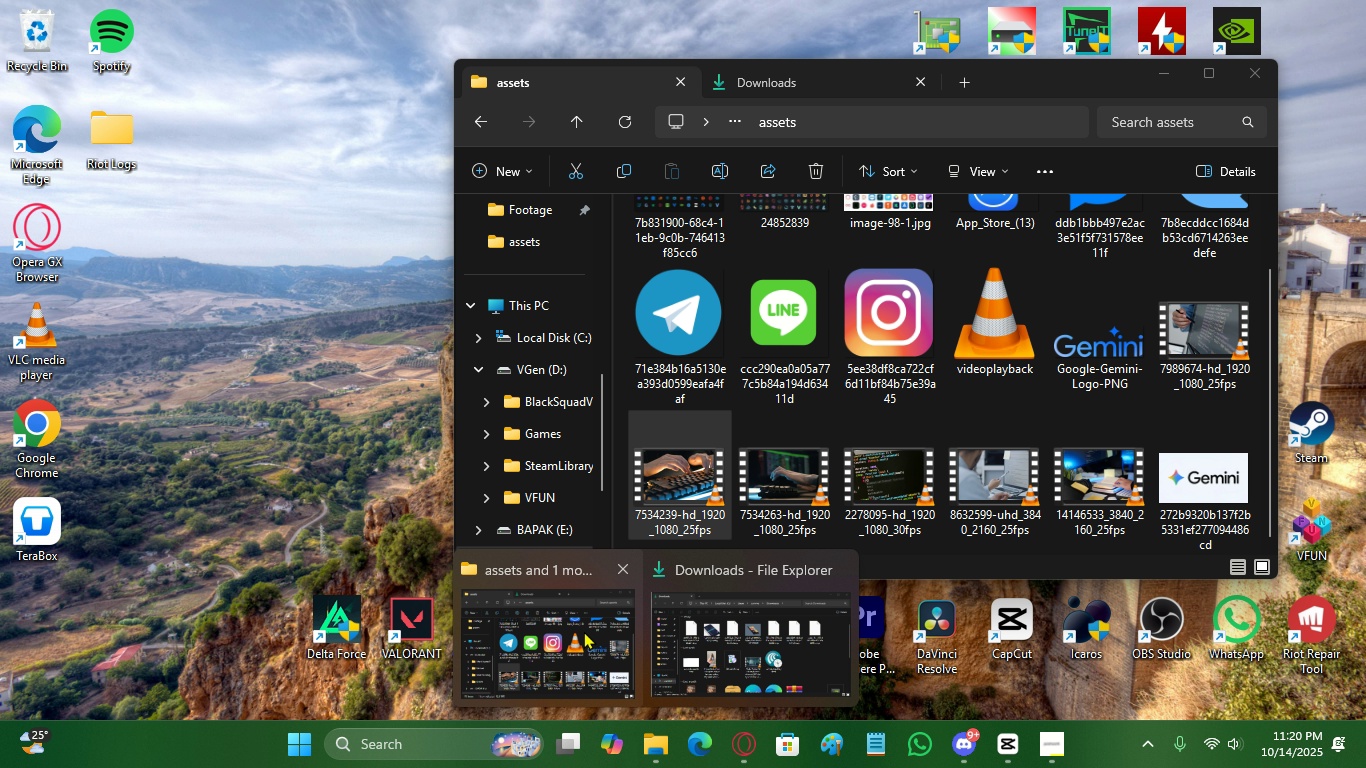 
left_click([584, 631])
 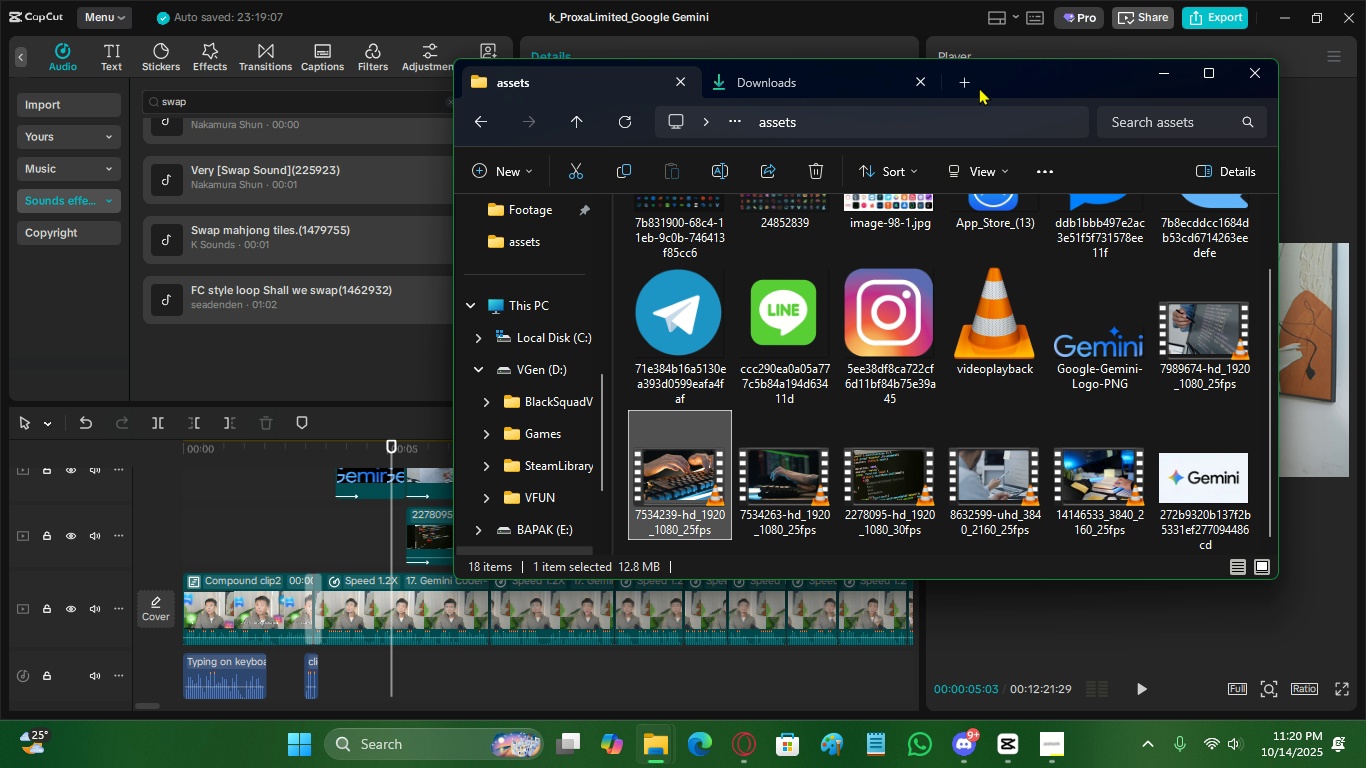 
left_click([972, 85])
 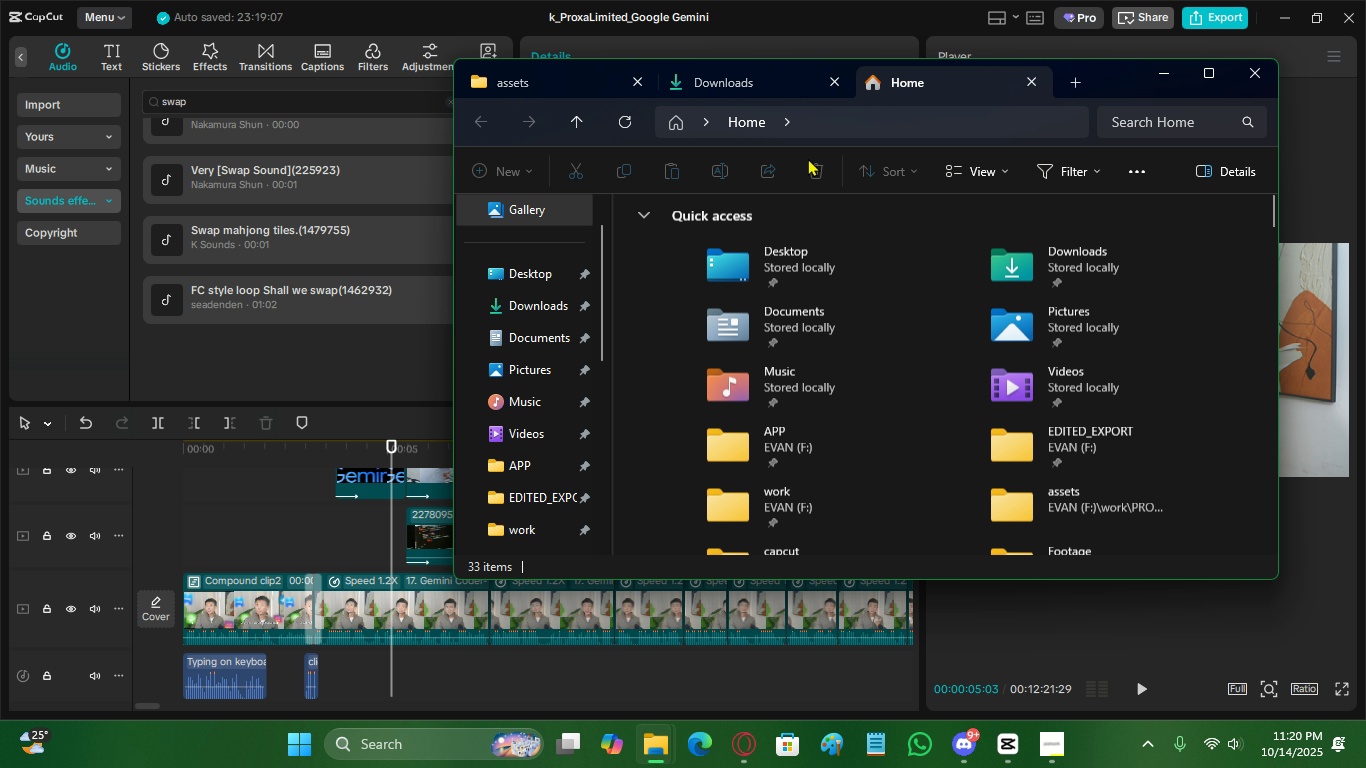 
scroll: coordinate [533, 460], scroll_direction: down, amount: 6.0
 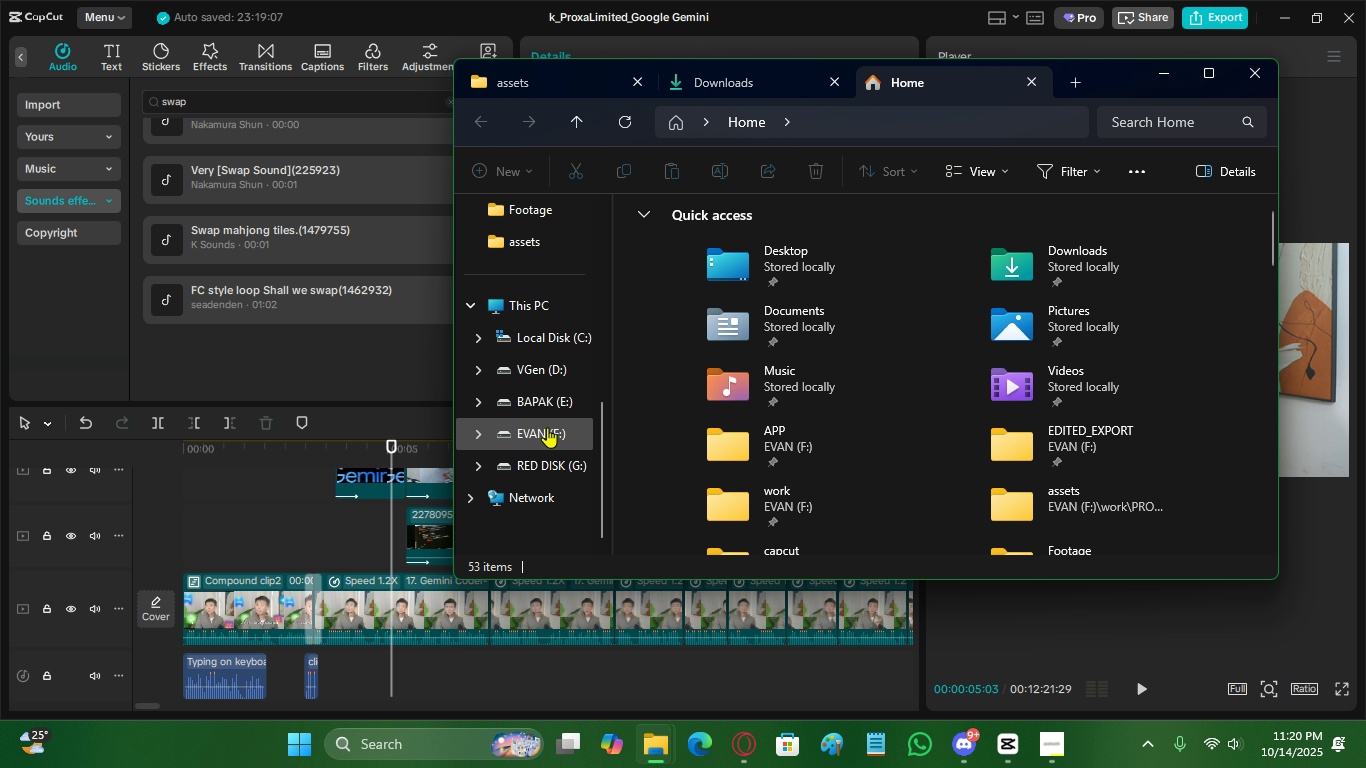 
left_click([547, 428])
 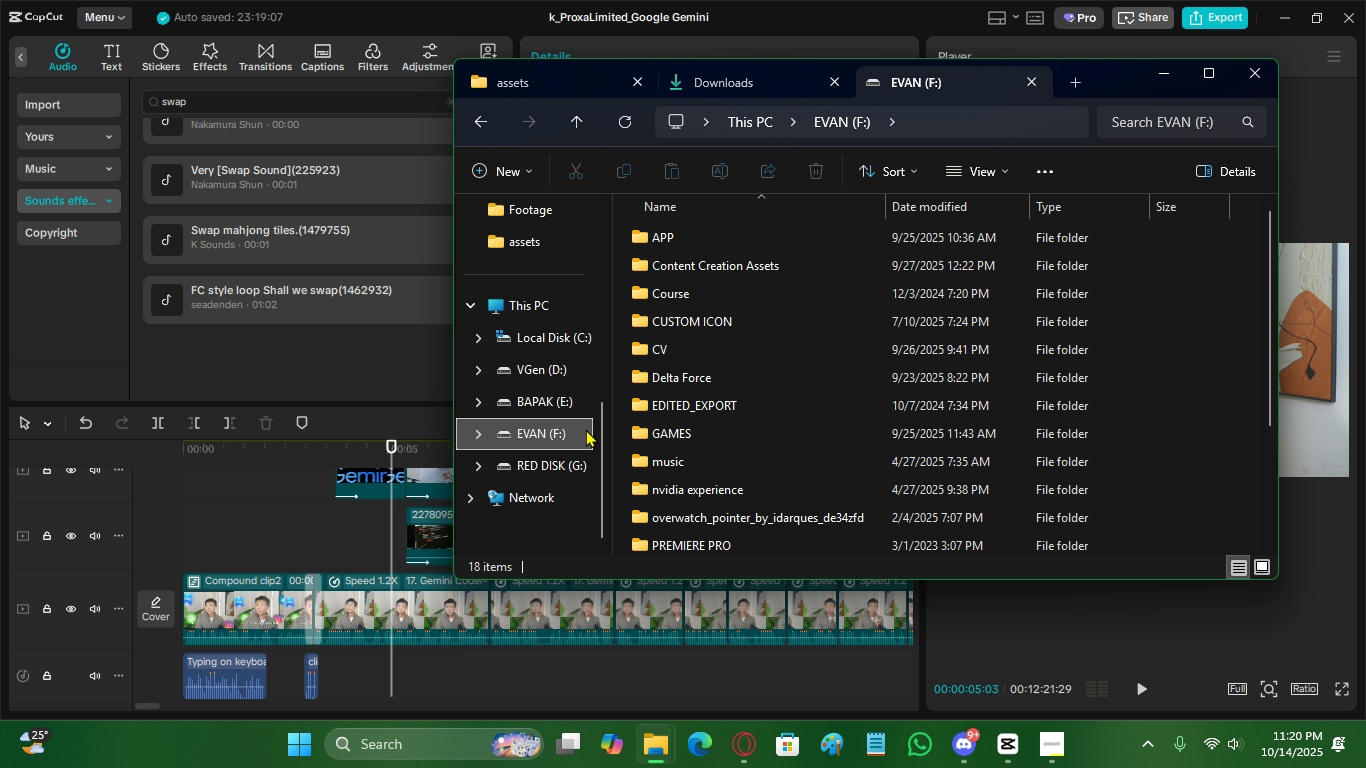 
scroll: coordinate [634, 345], scroll_direction: up, amount: 6.0
 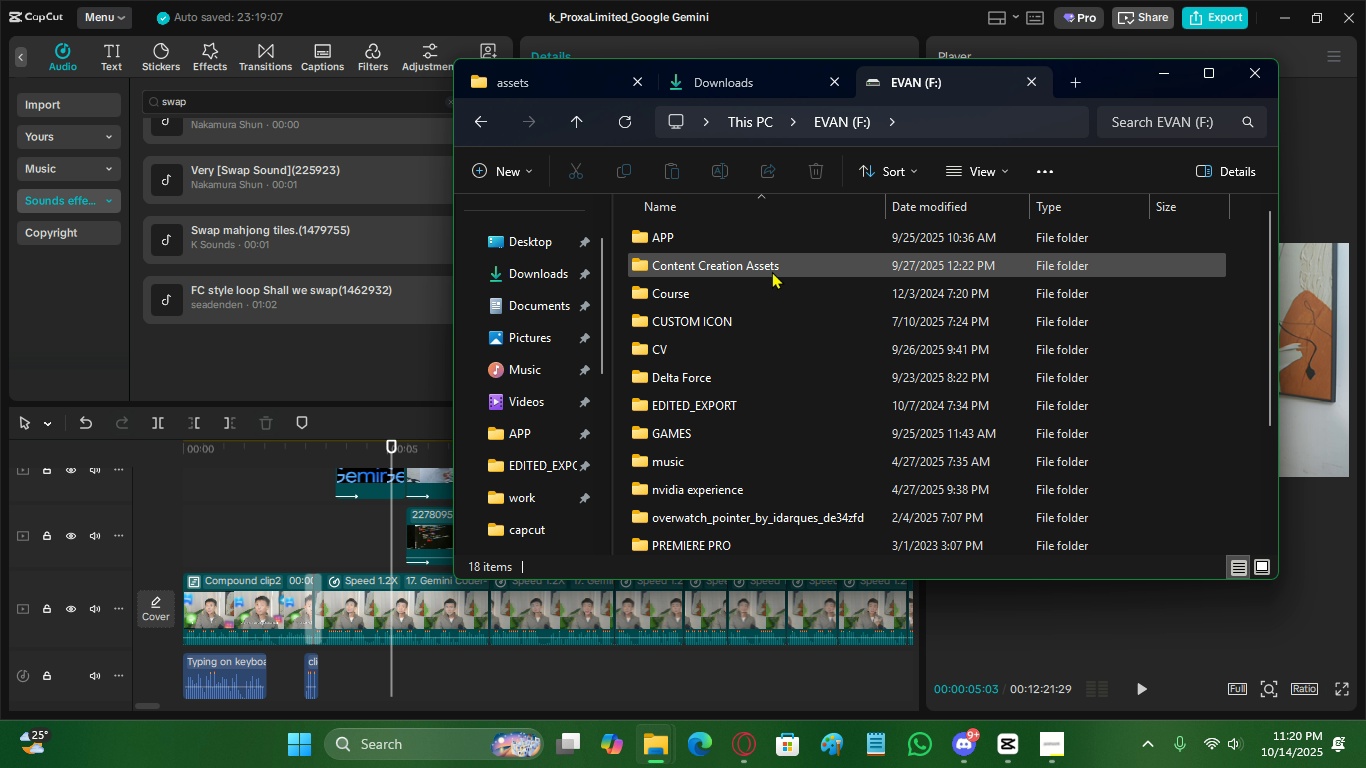 
scroll: coordinate [736, 462], scroll_direction: down, amount: 6.0
 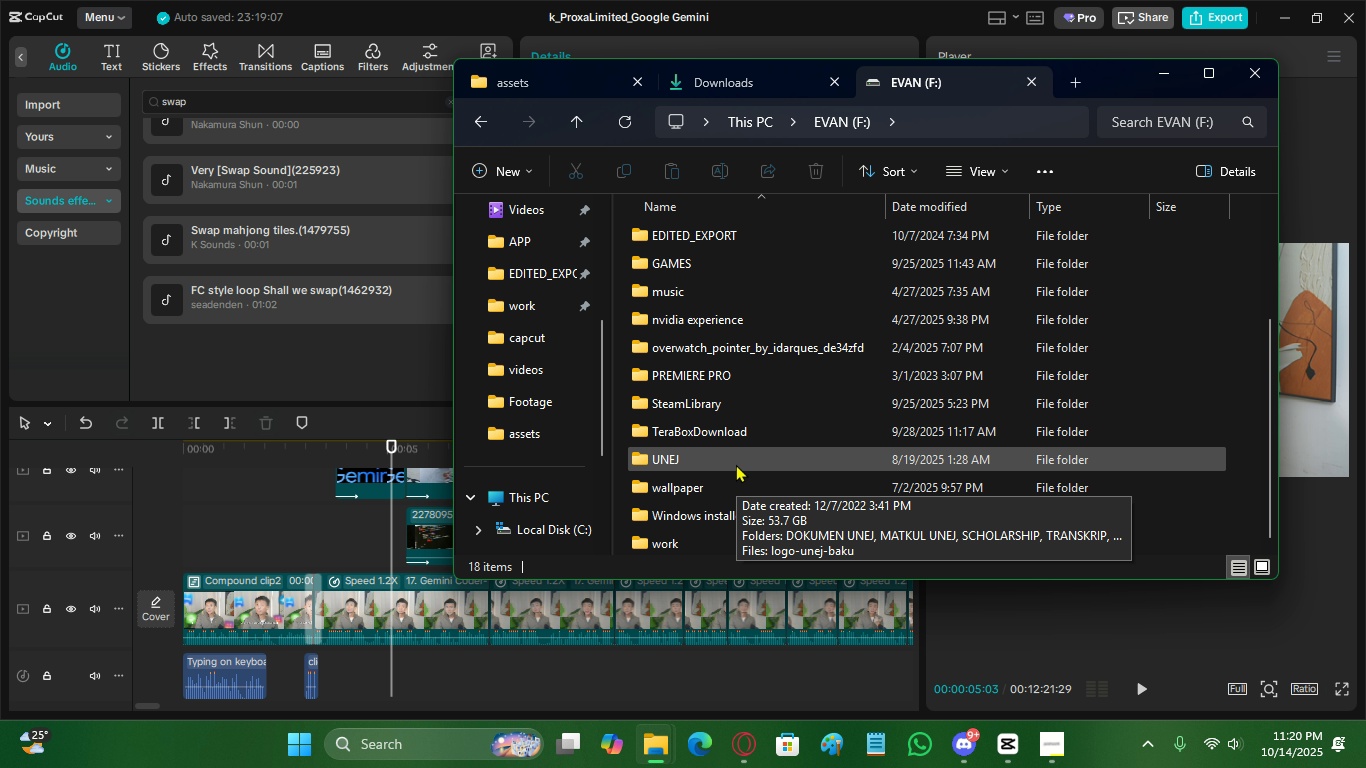 
scroll: coordinate [671, 470], scroll_direction: up, amount: 3.0
 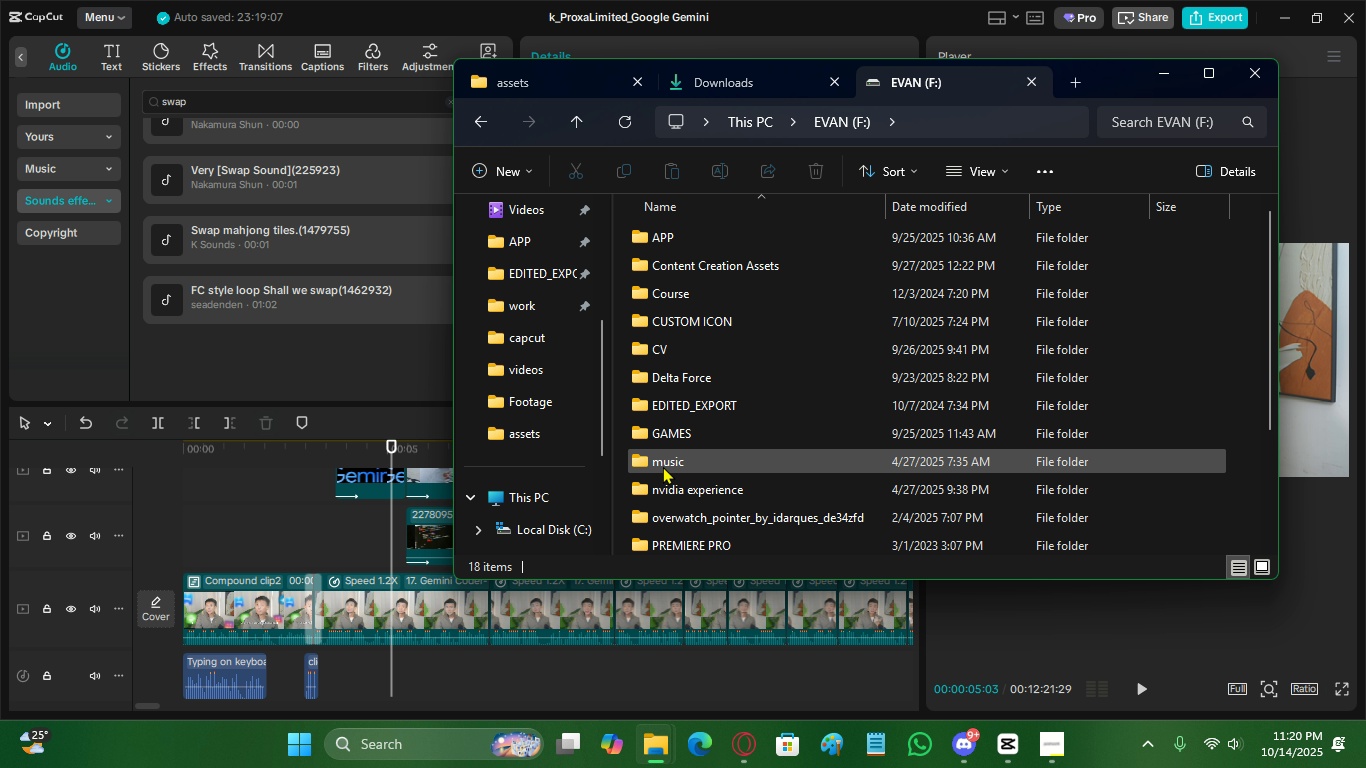 
scroll: coordinate [664, 505], scroll_direction: down, amount: 8.0
 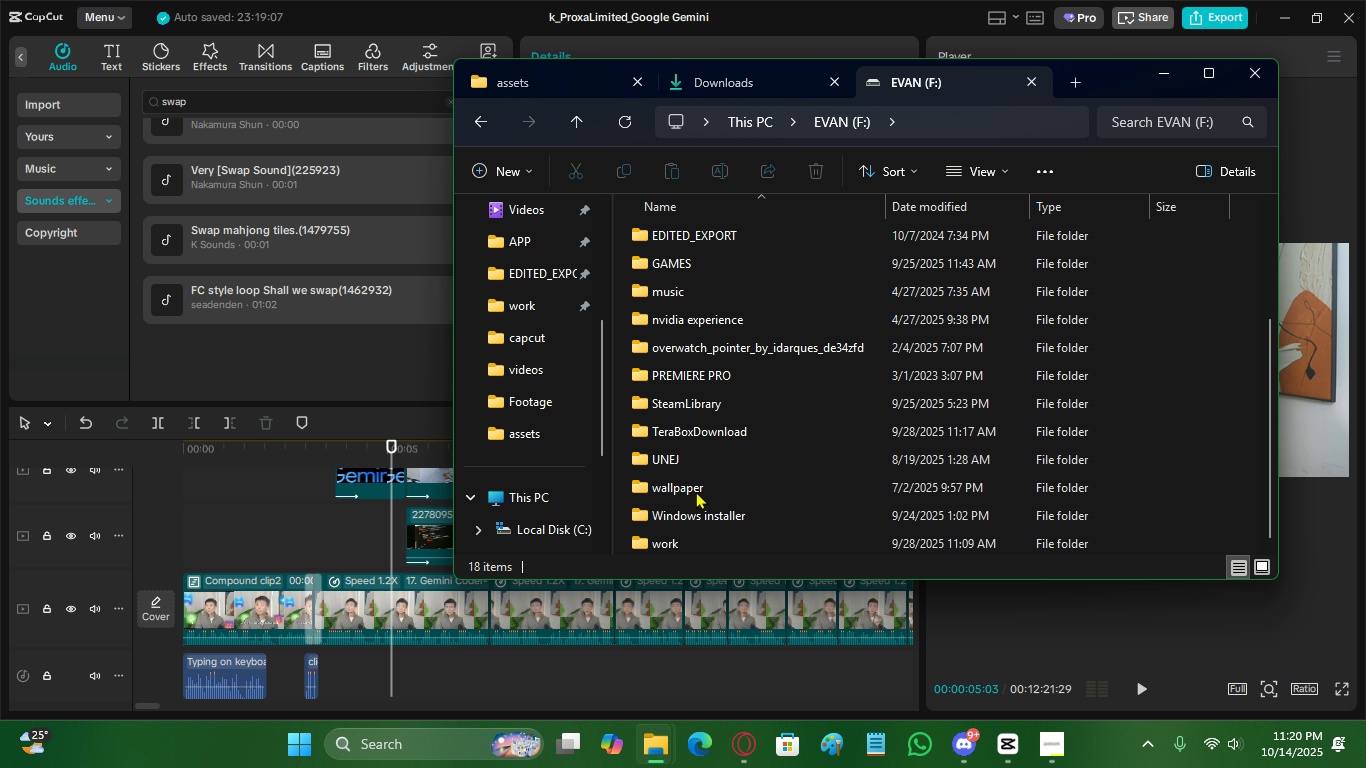 
scroll: coordinate [690, 466], scroll_direction: up, amount: 6.0
 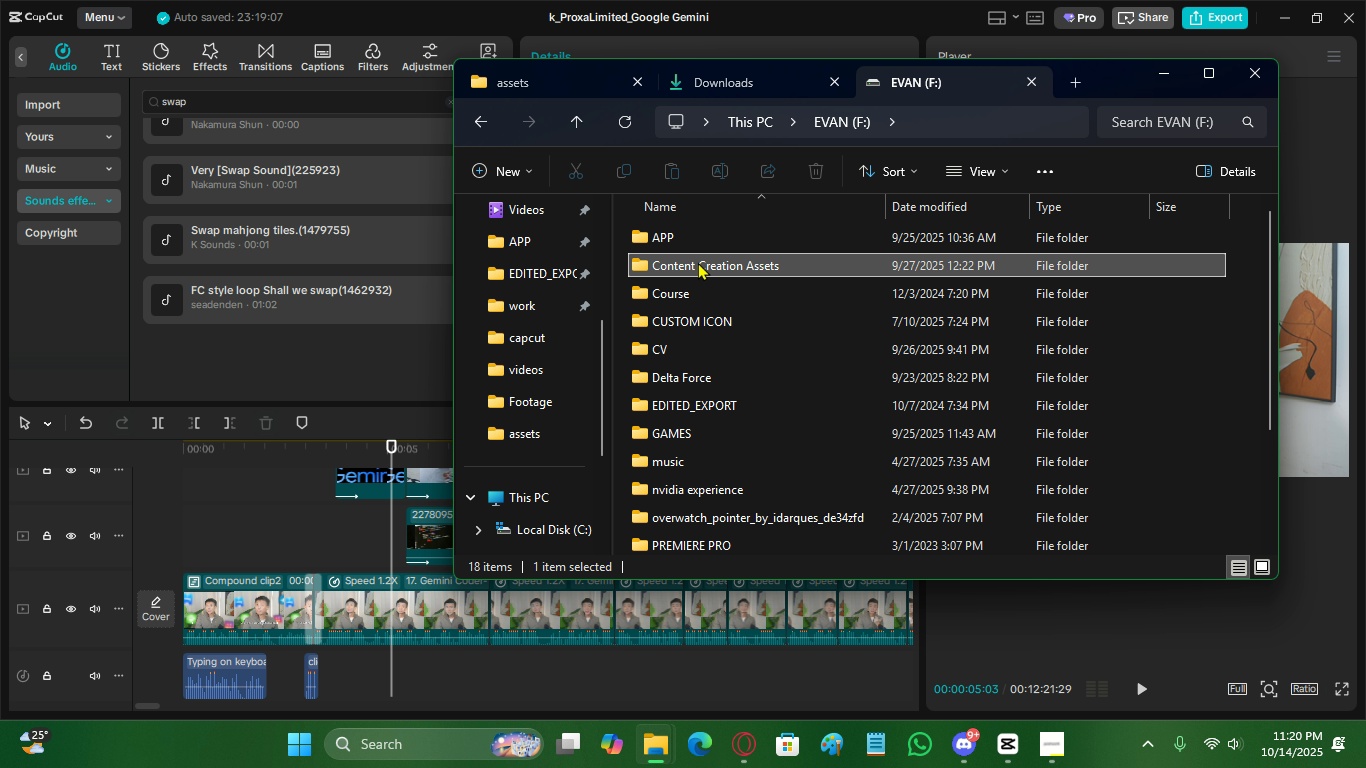 
double_click([698, 262])
 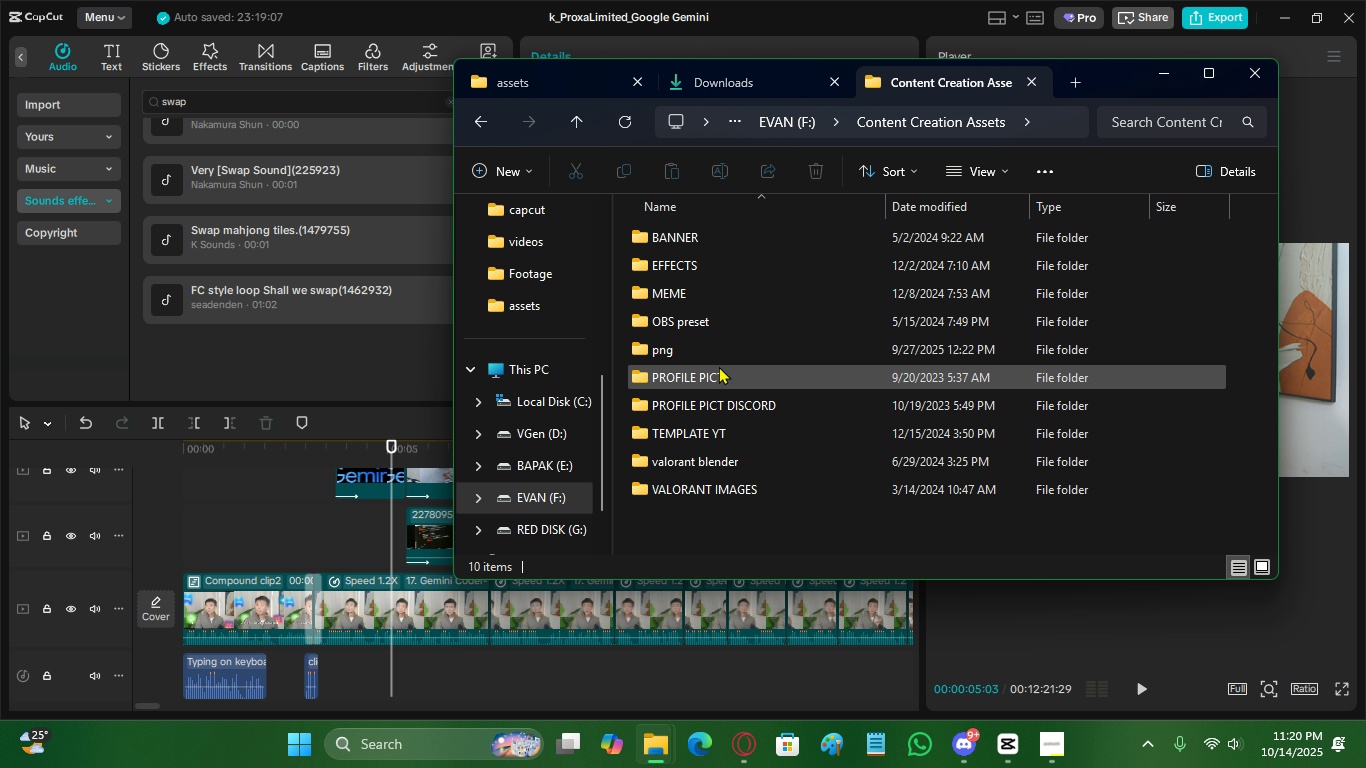 
double_click([685, 265])
 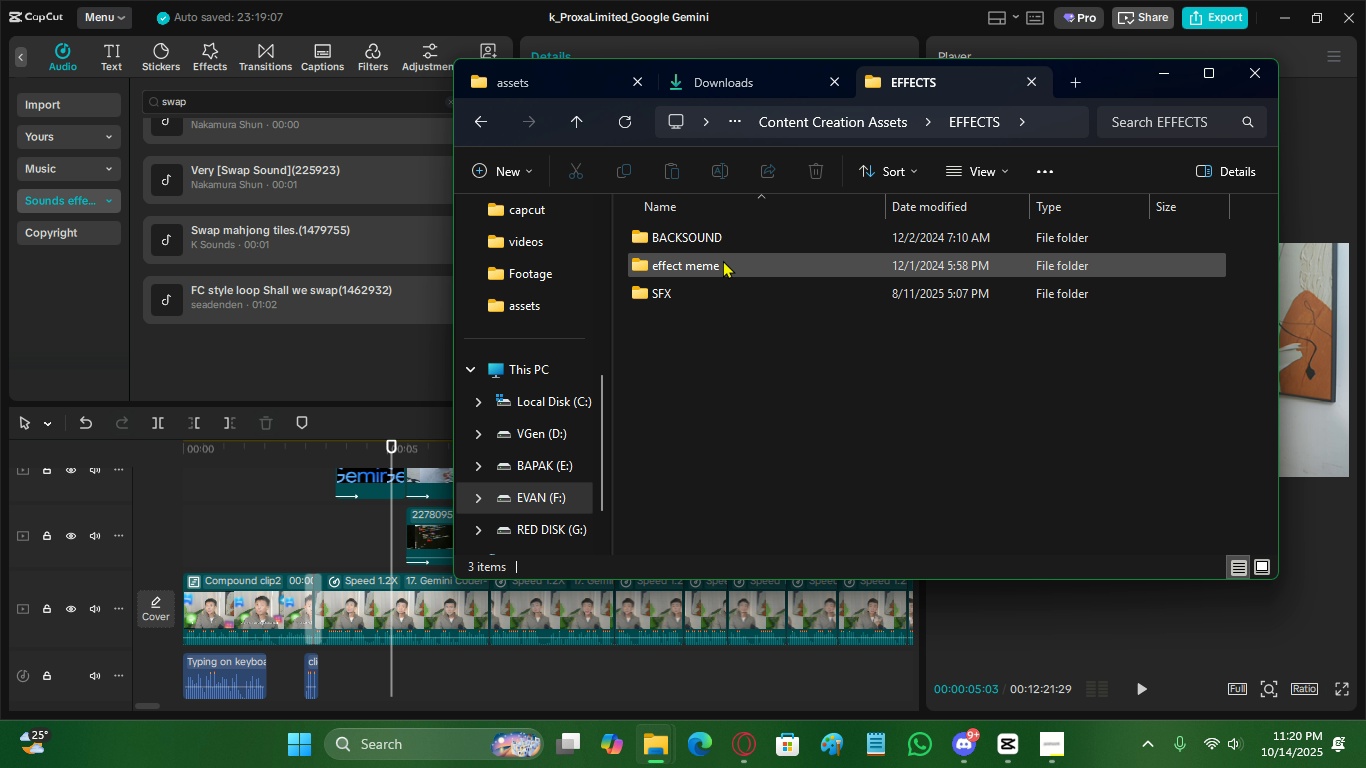 
double_click([709, 283])
 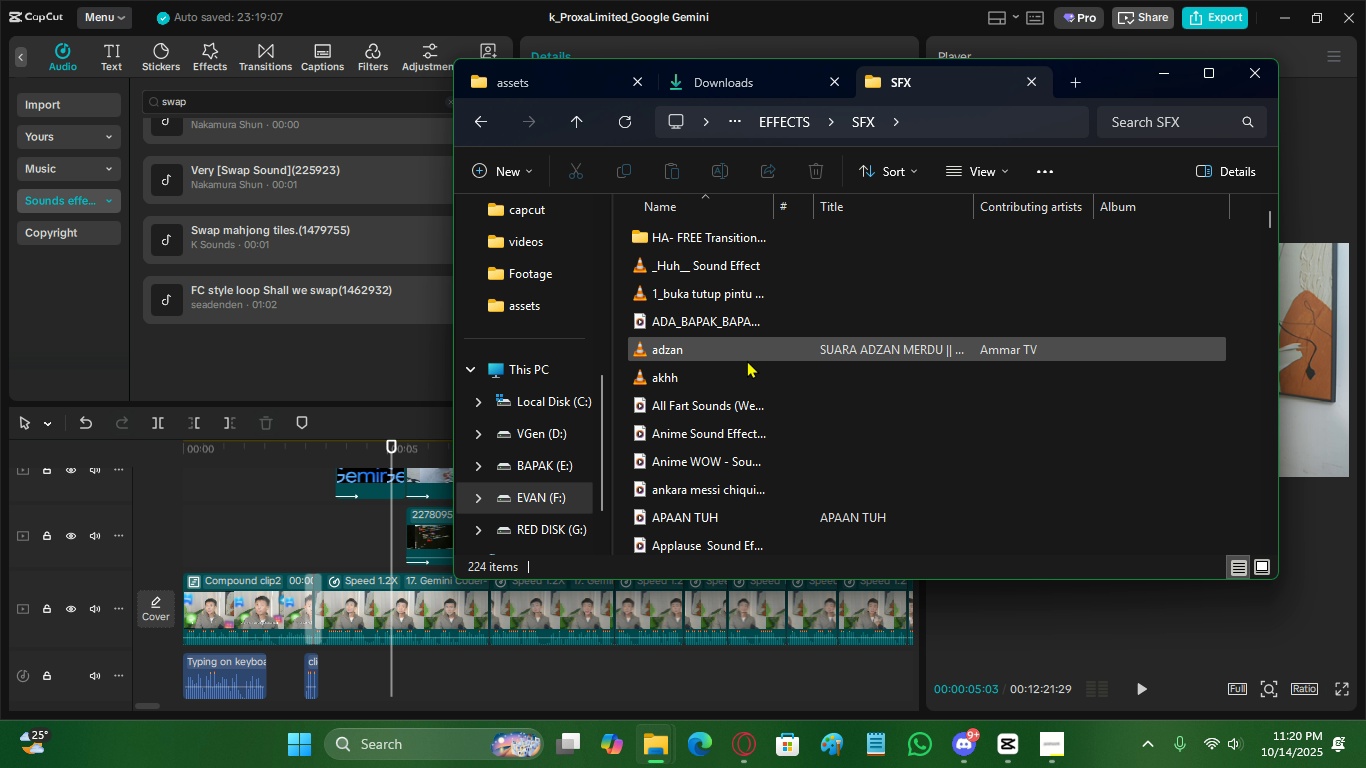 
scroll: coordinate [767, 369], scroll_direction: down, amount: 11.0
 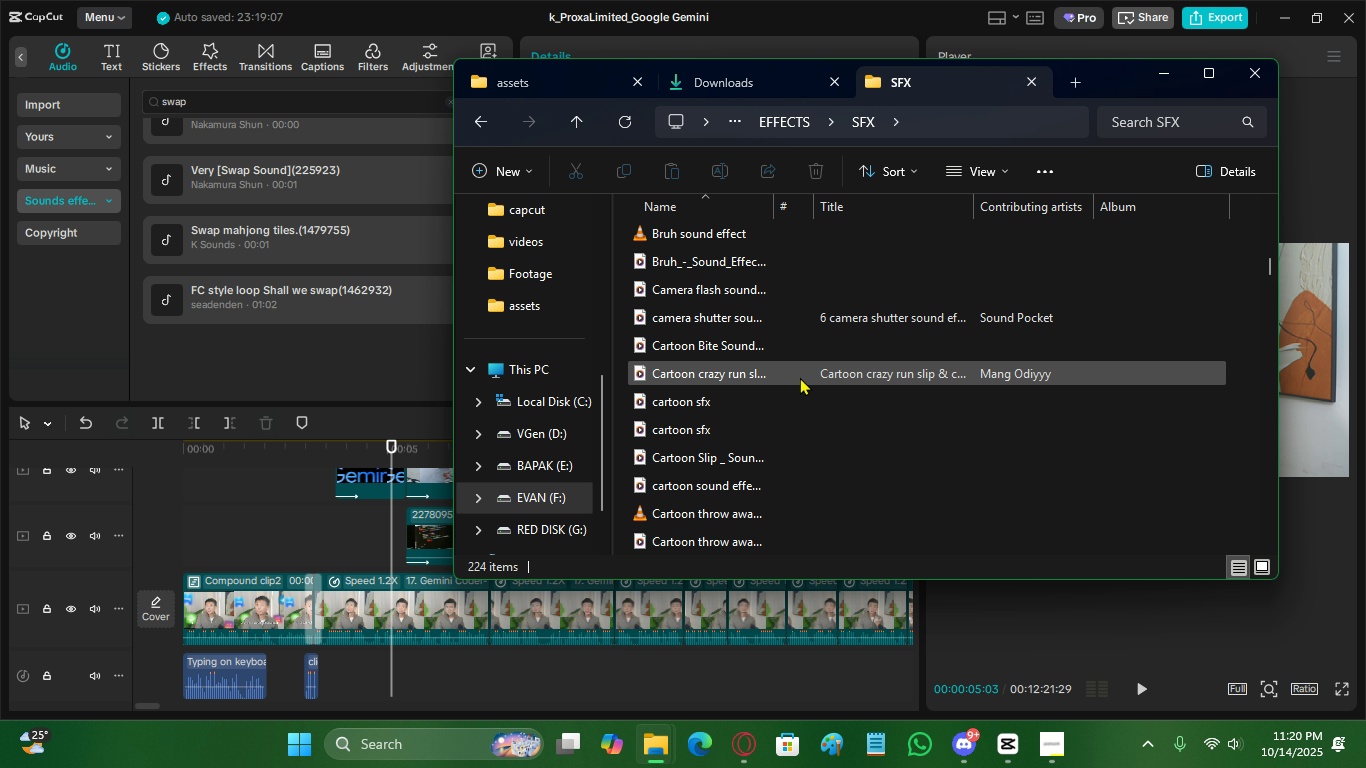 
scroll: coordinate [656, 418], scroll_direction: up, amount: 23.0
 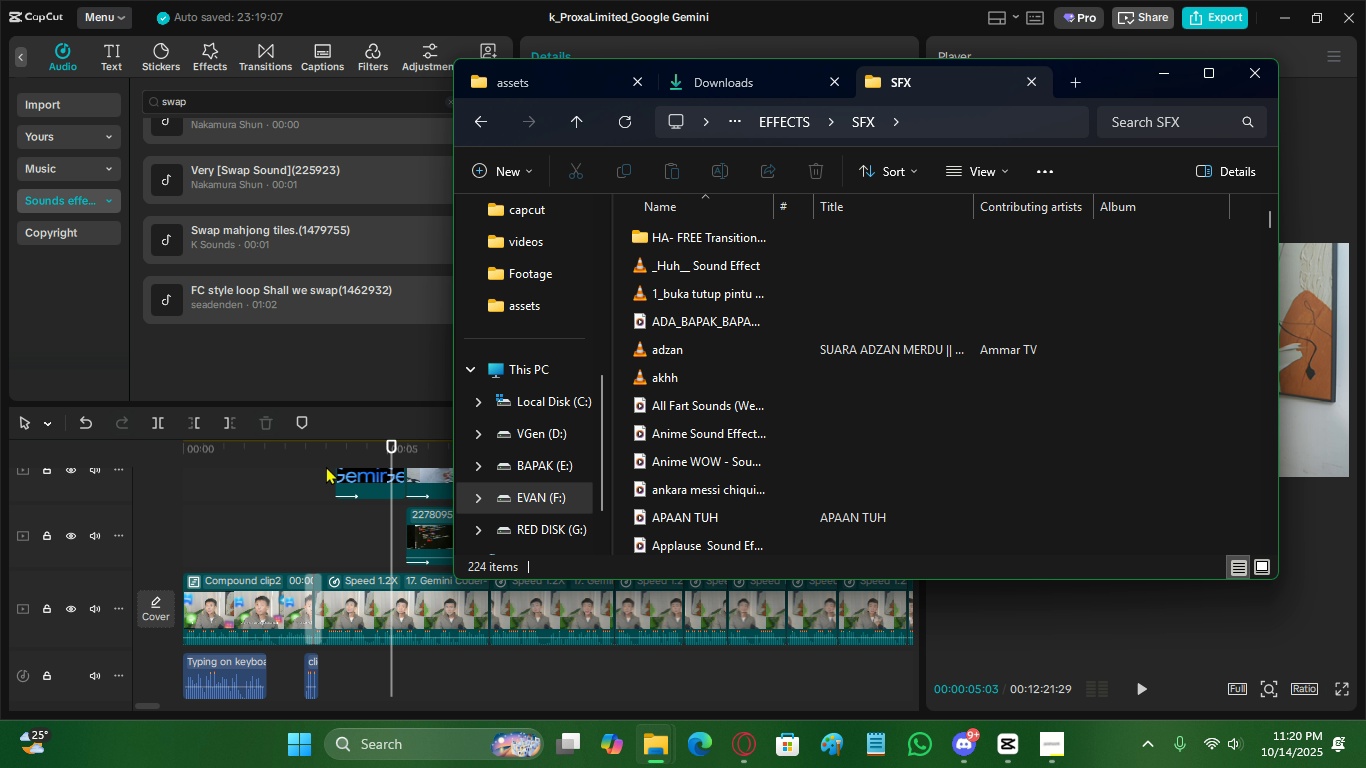 
left_click_drag(start_coordinate=[333, 443], to_coordinate=[0, 500])
 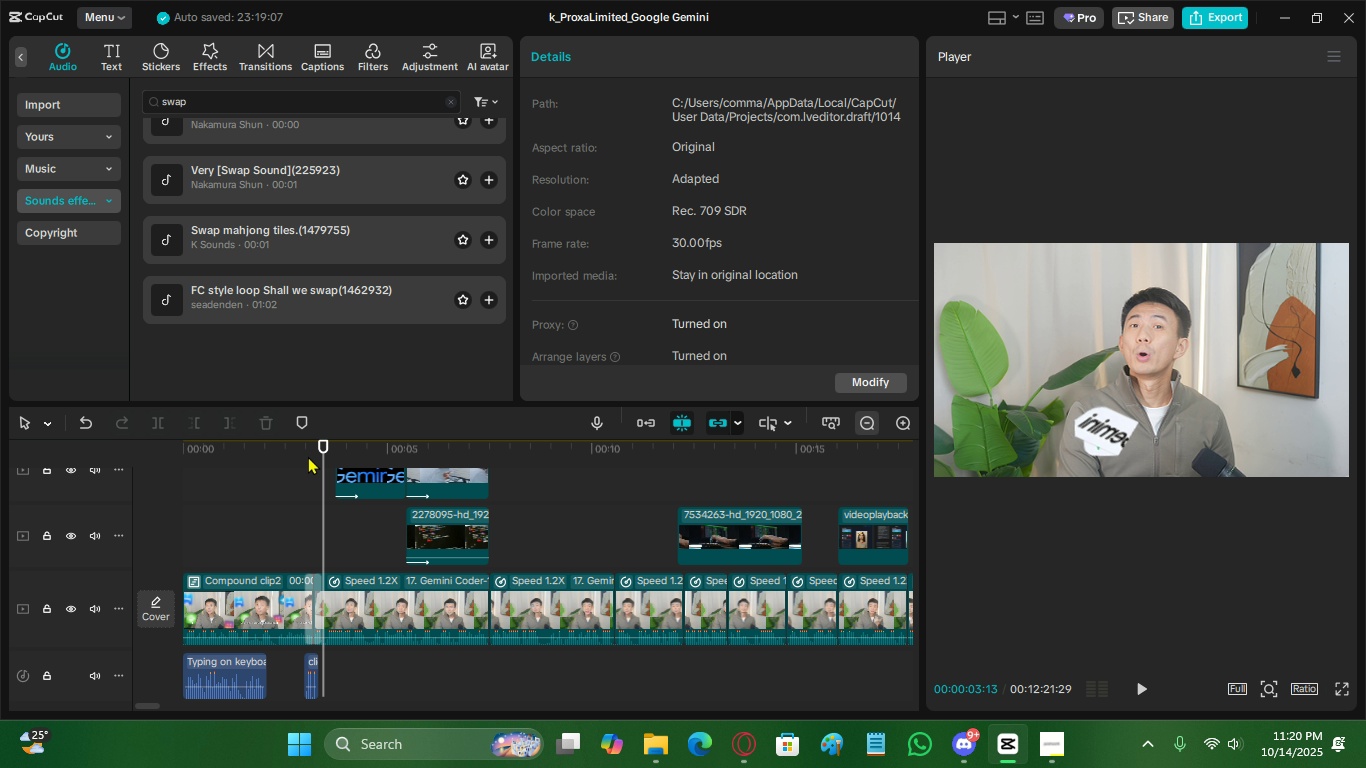 
double_click([301, 456])
 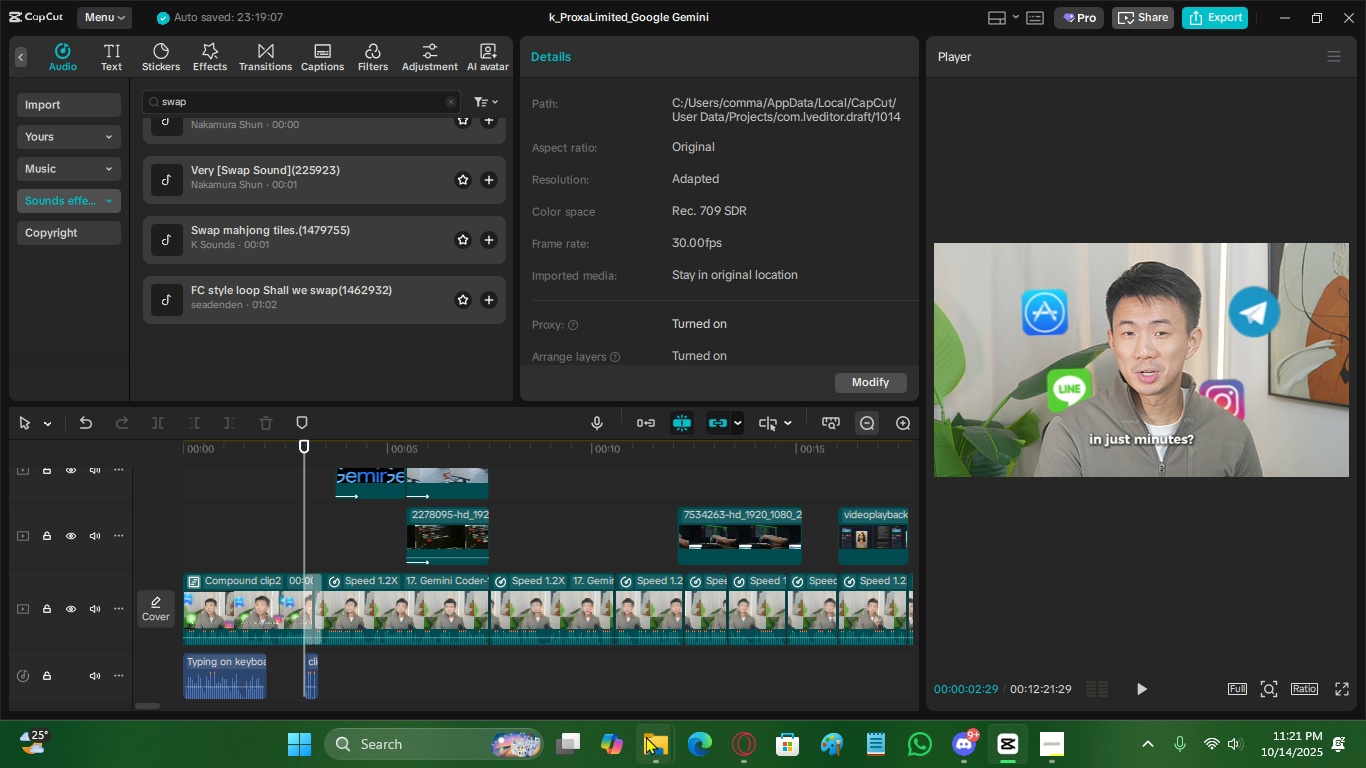 
left_click([647, 736])
 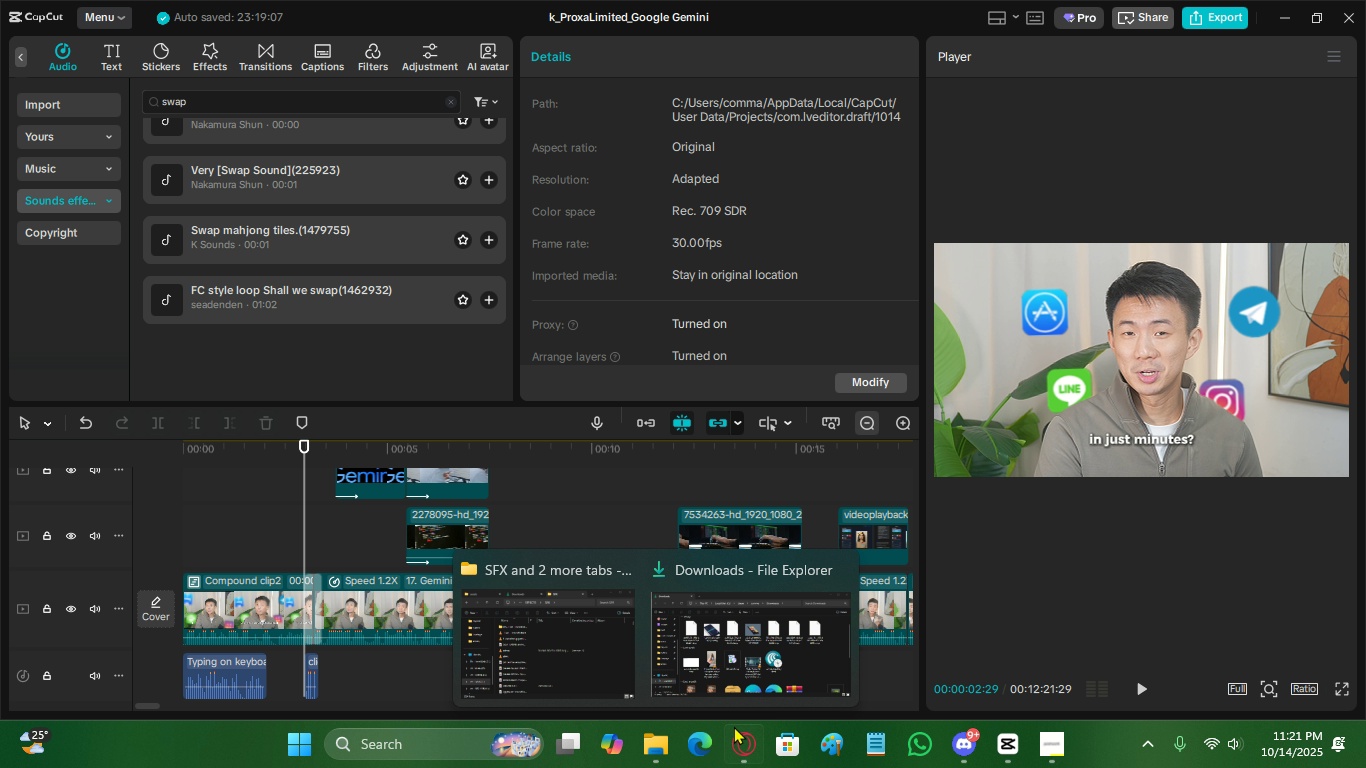 
left_click([737, 733])
 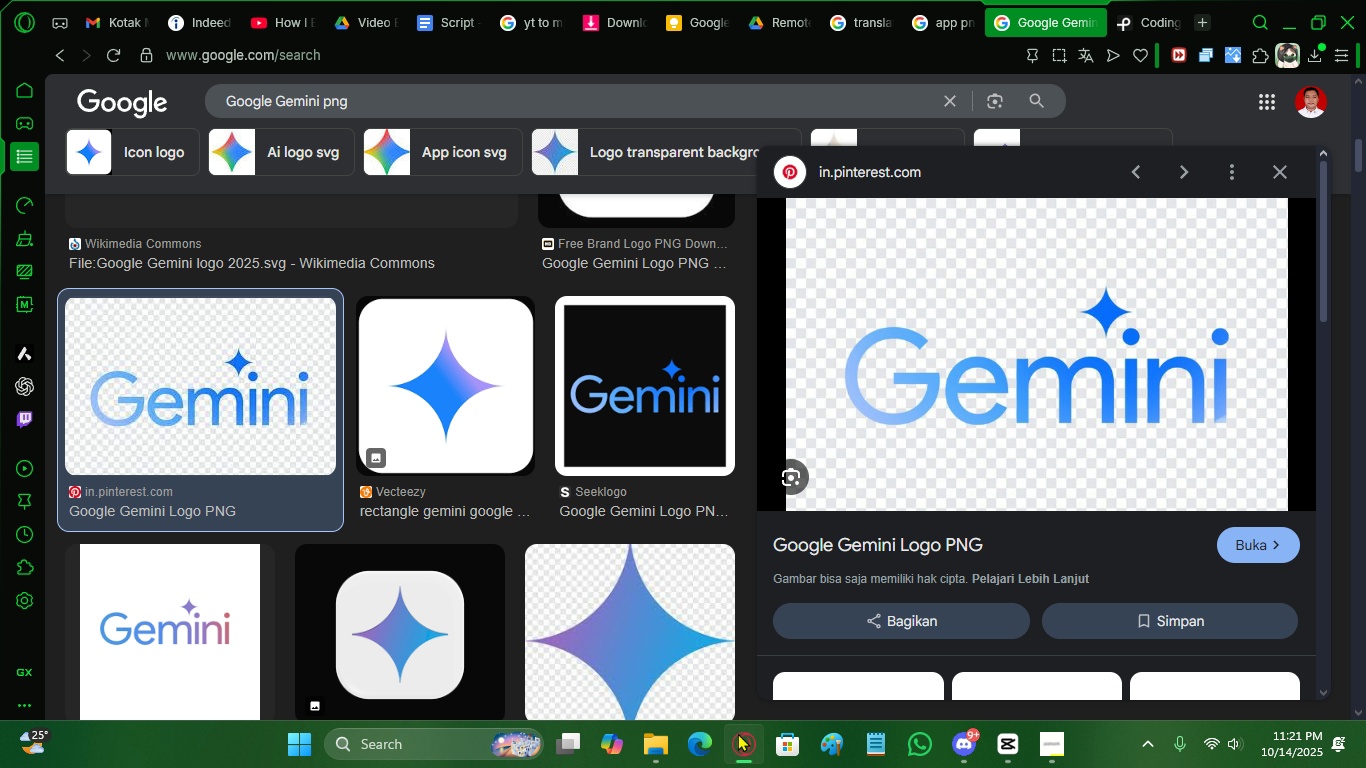 
left_click([738, 733])
 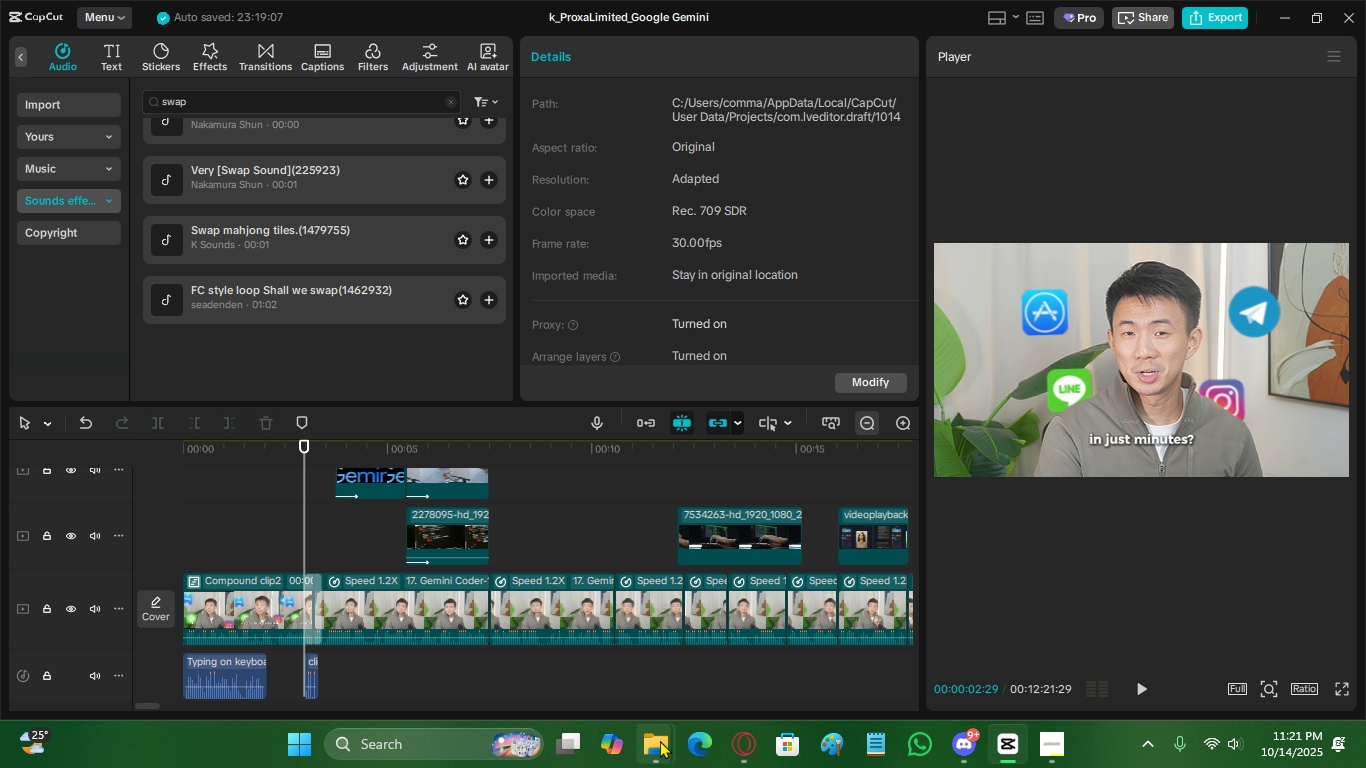 
left_click([660, 740])
 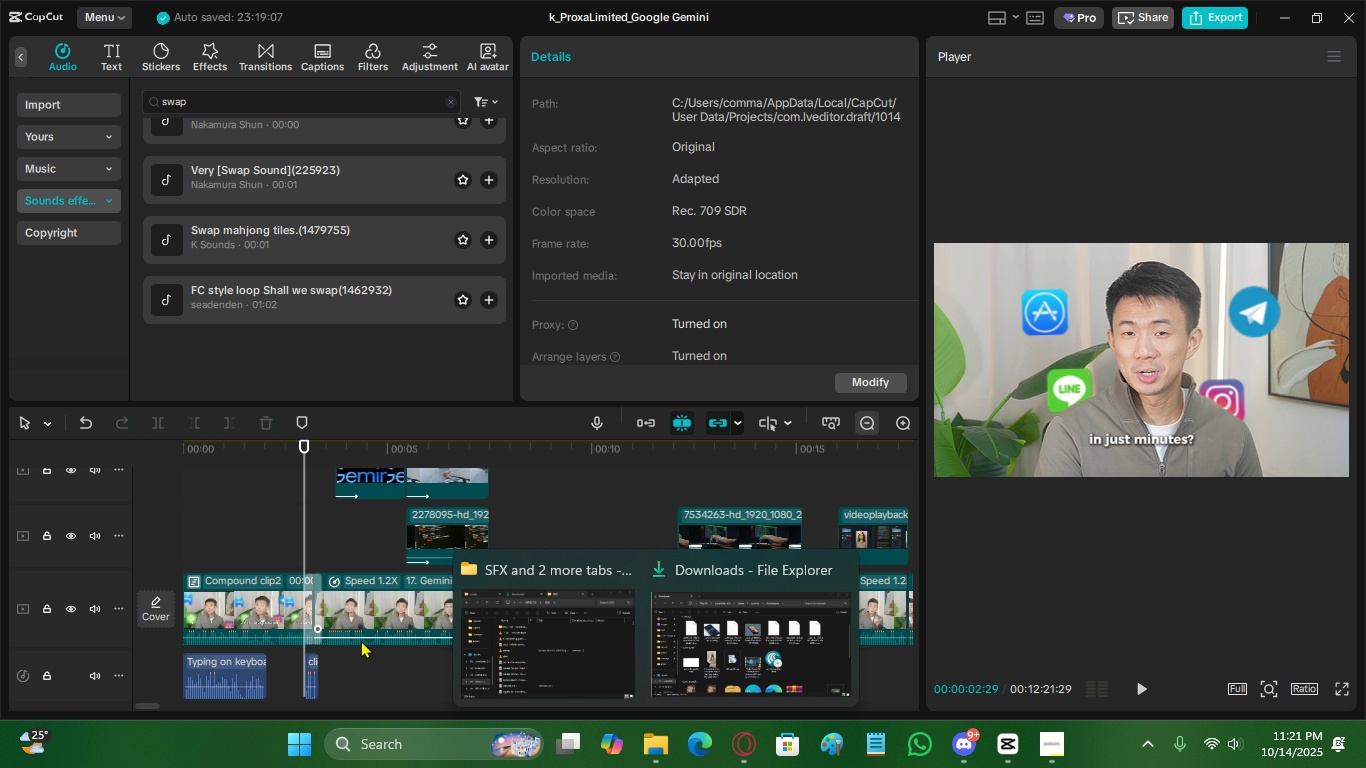 
left_click([540, 660])
 